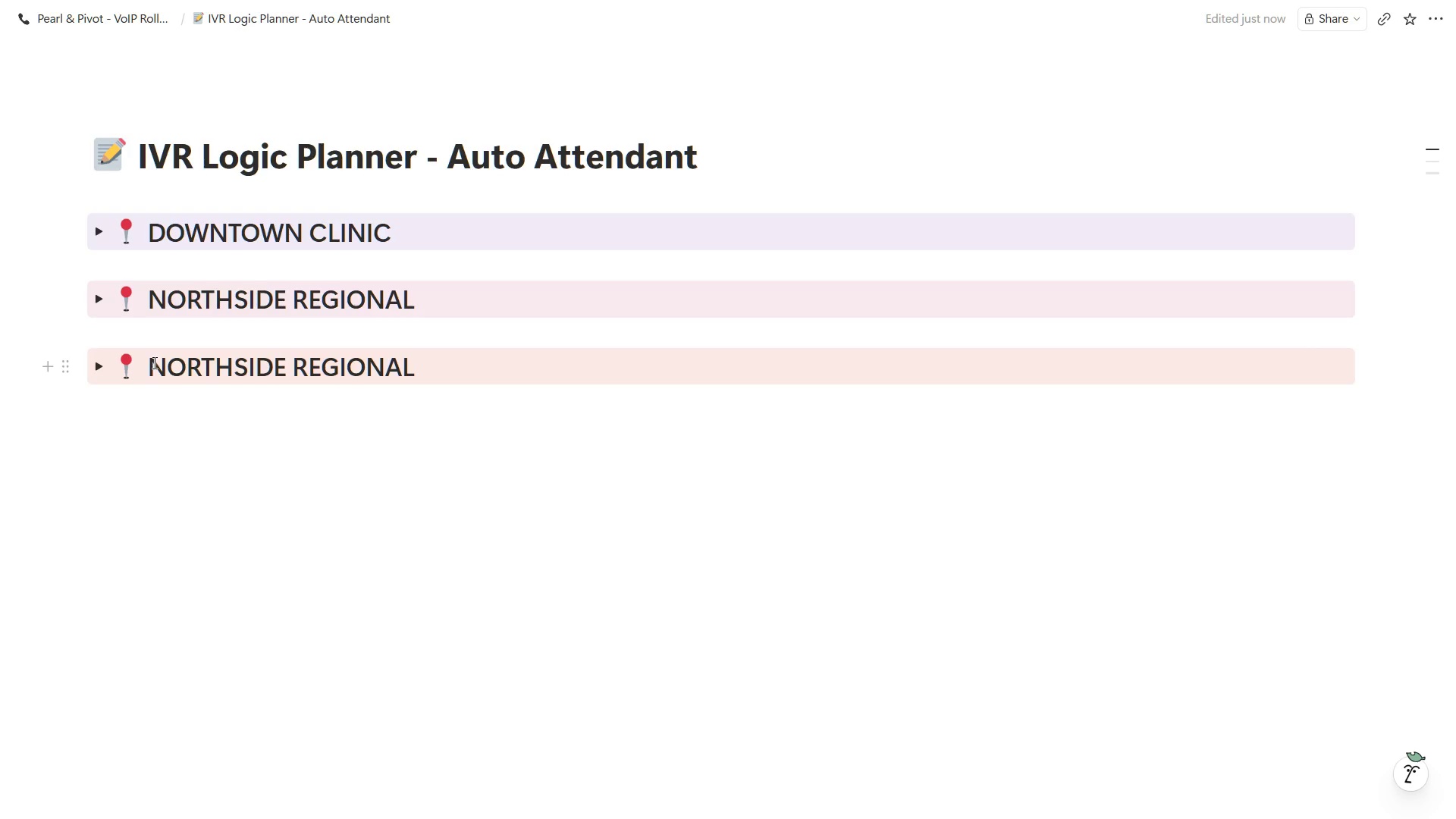 
left_click_drag(start_coordinate=[148, 366], to_coordinate=[425, 369])
 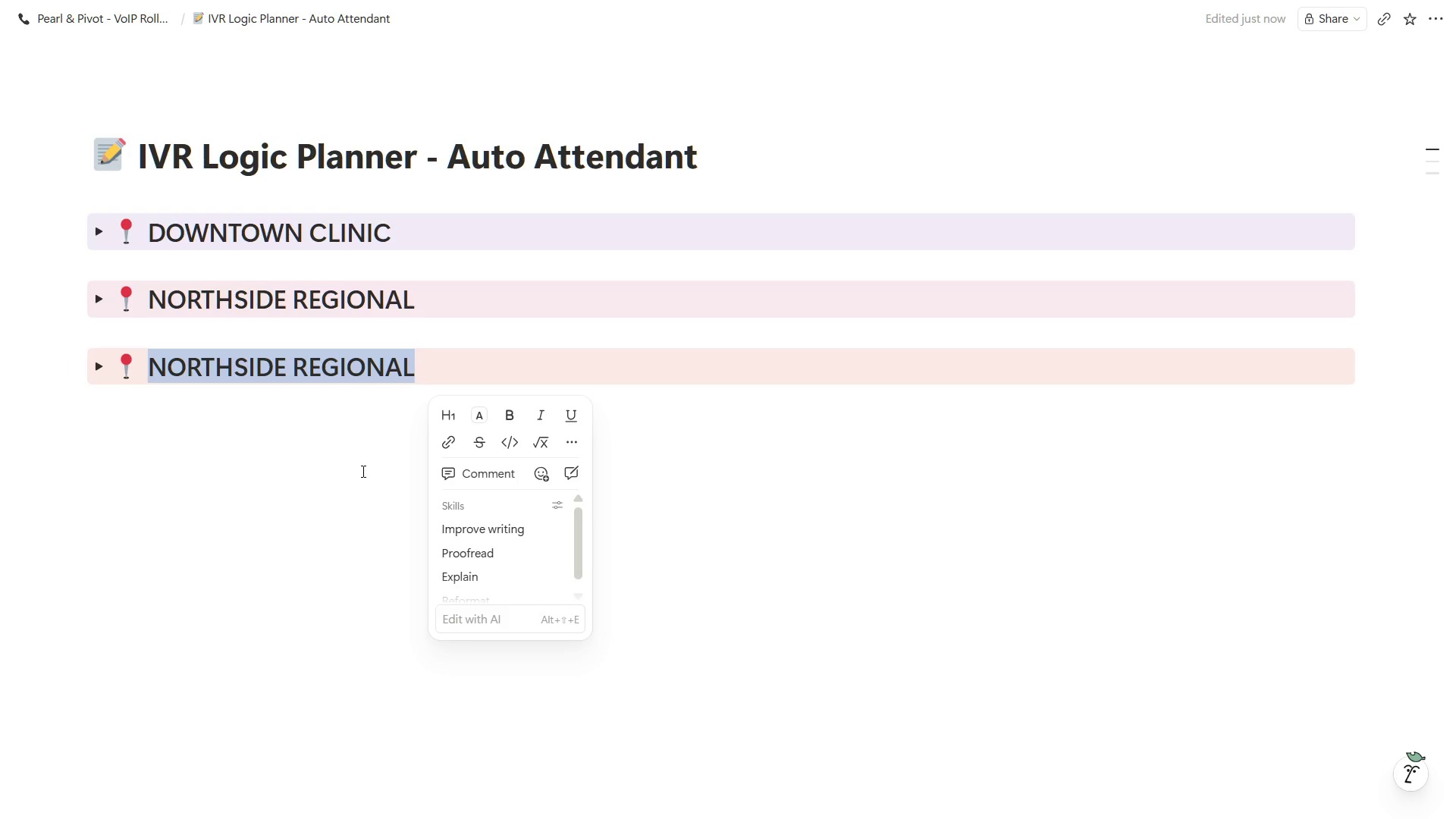 
type(WEST EN )
key(Backspace)
type(D ORTHO)
 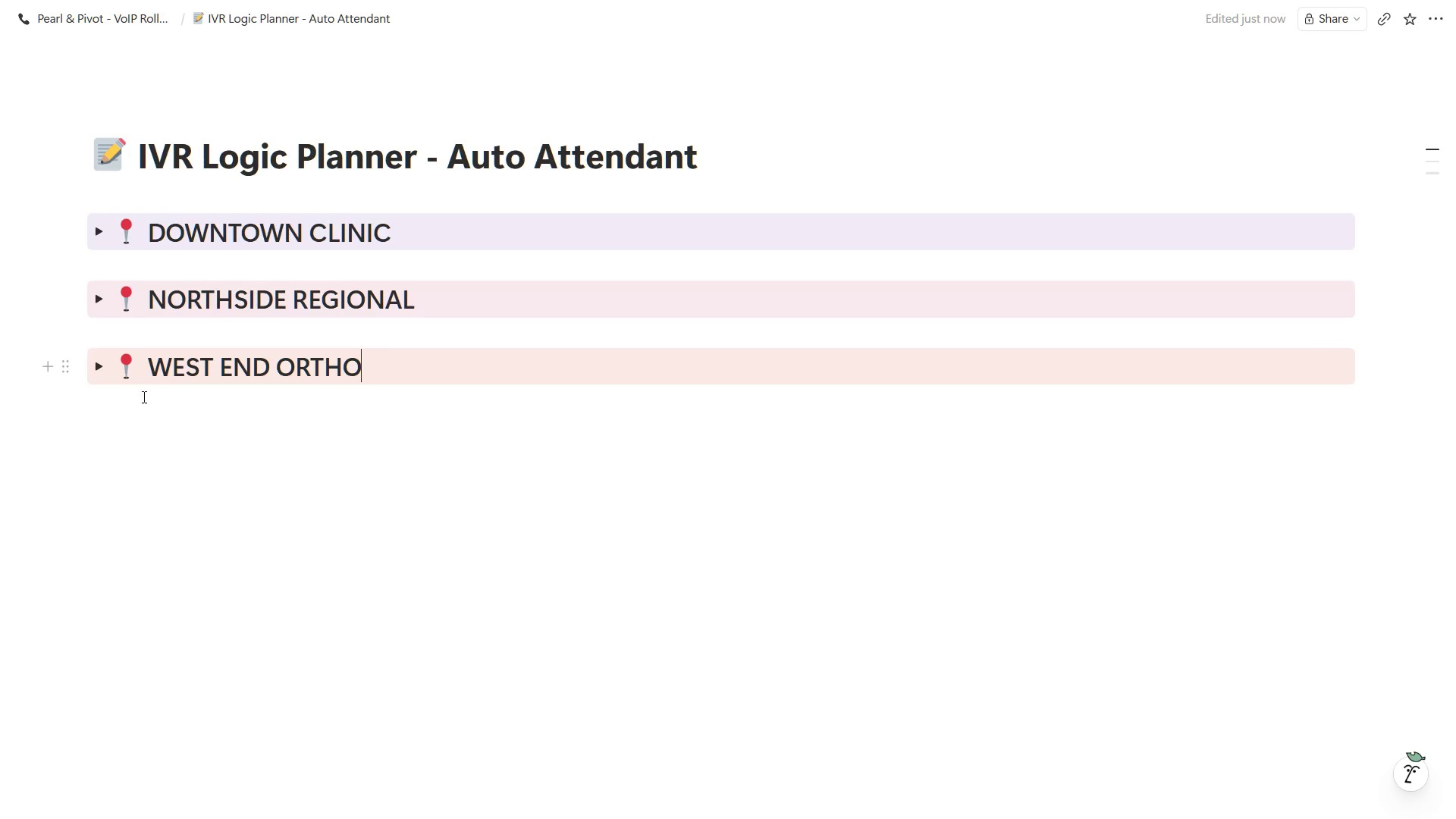 
left_click([92, 365])
 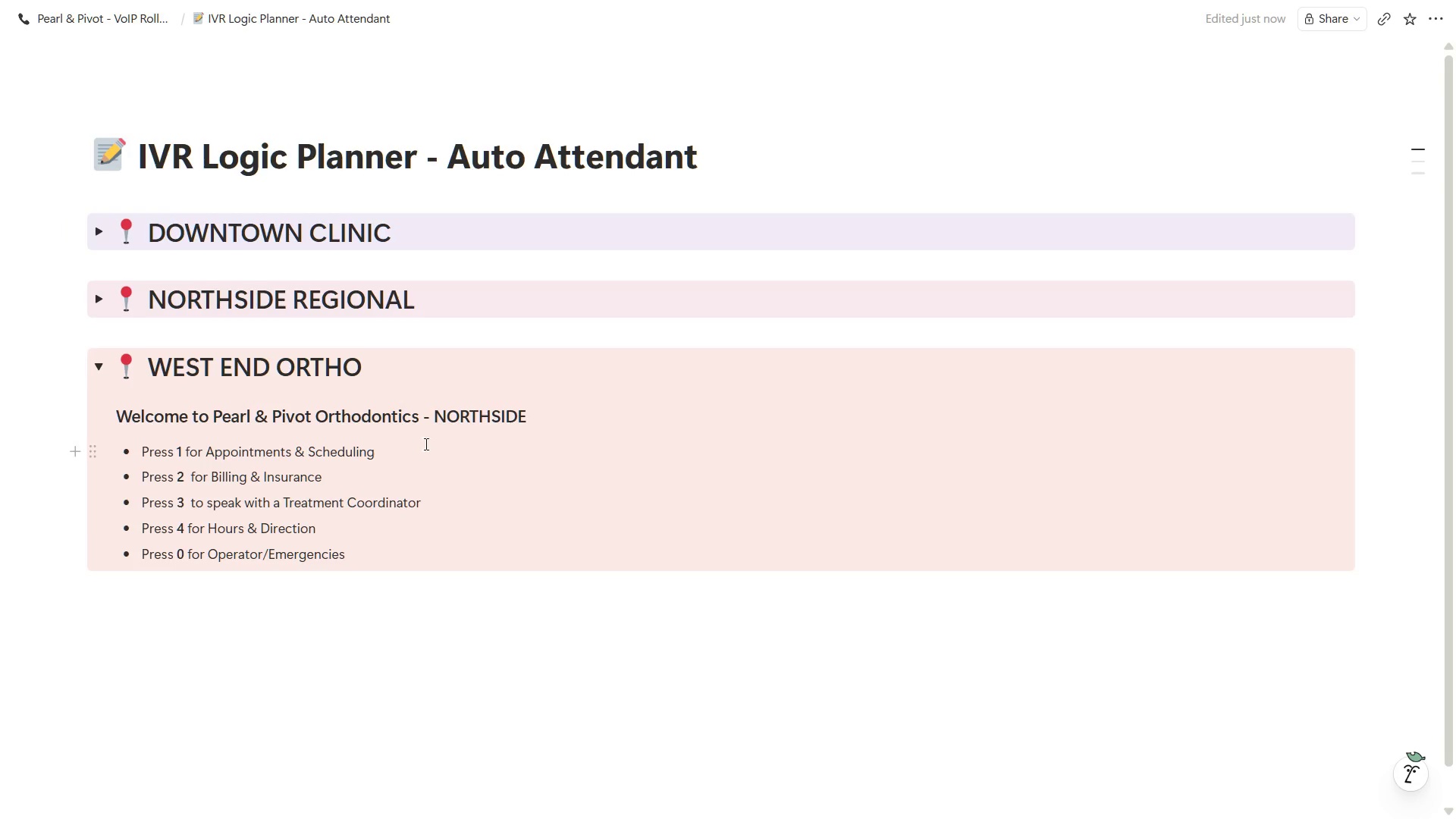 
left_click([438, 413])
 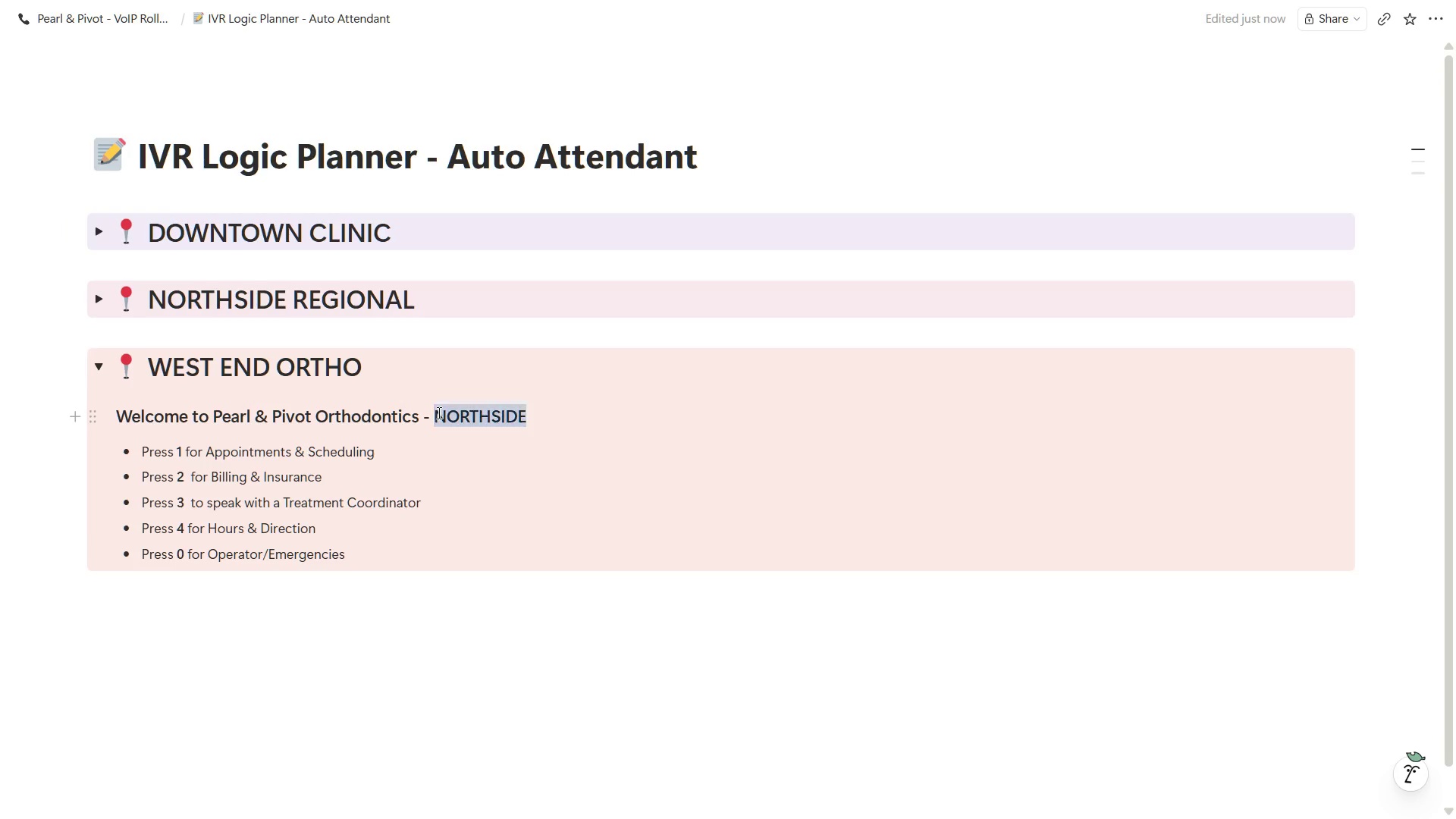 
left_click_drag(start_coordinate=[438, 413], to_coordinate=[521, 418])
 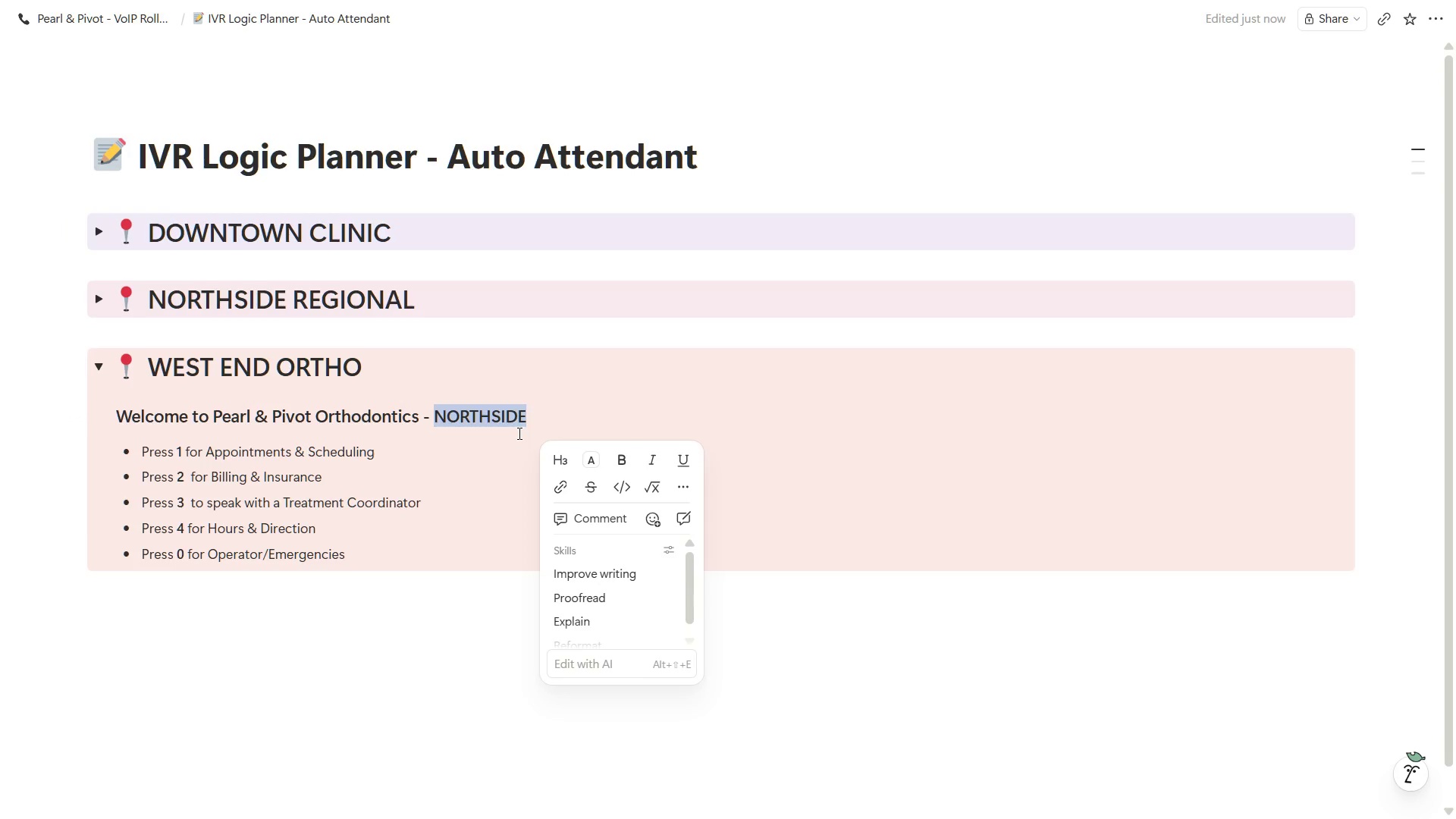 
type(WEST W)
key(Backspace)
type(END)
 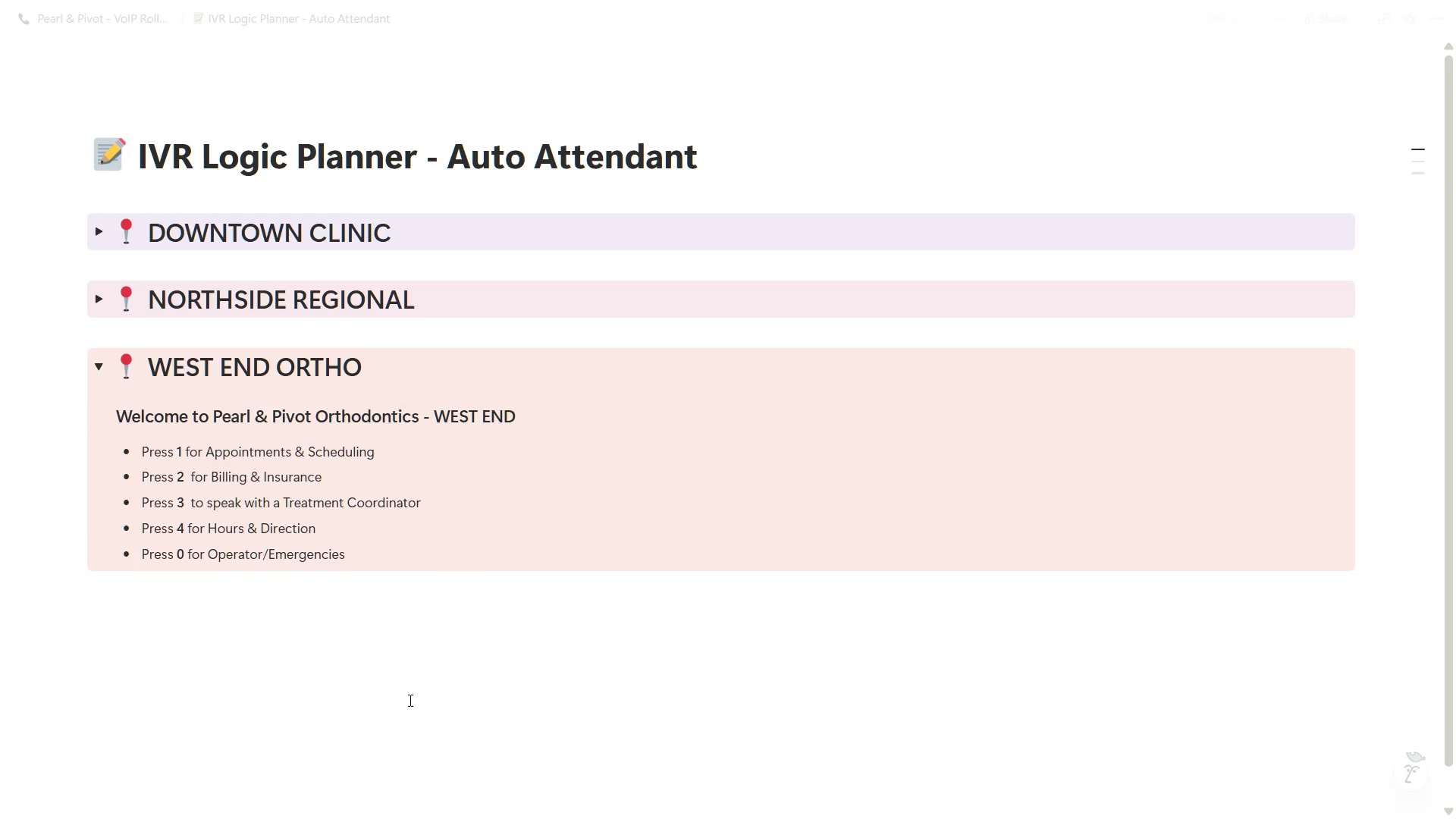 
left_click([392, 714])
 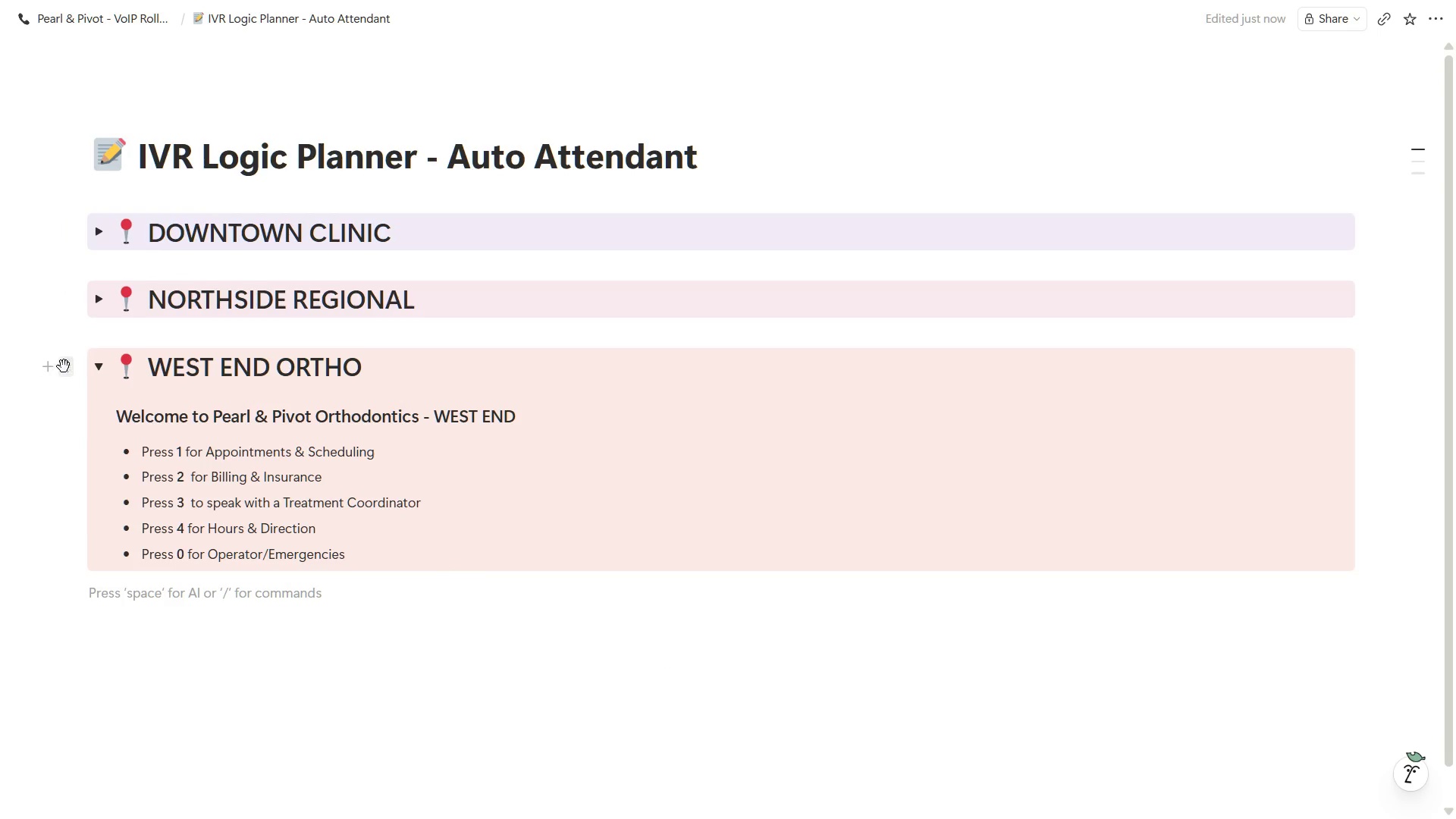 
left_click([103, 617])
 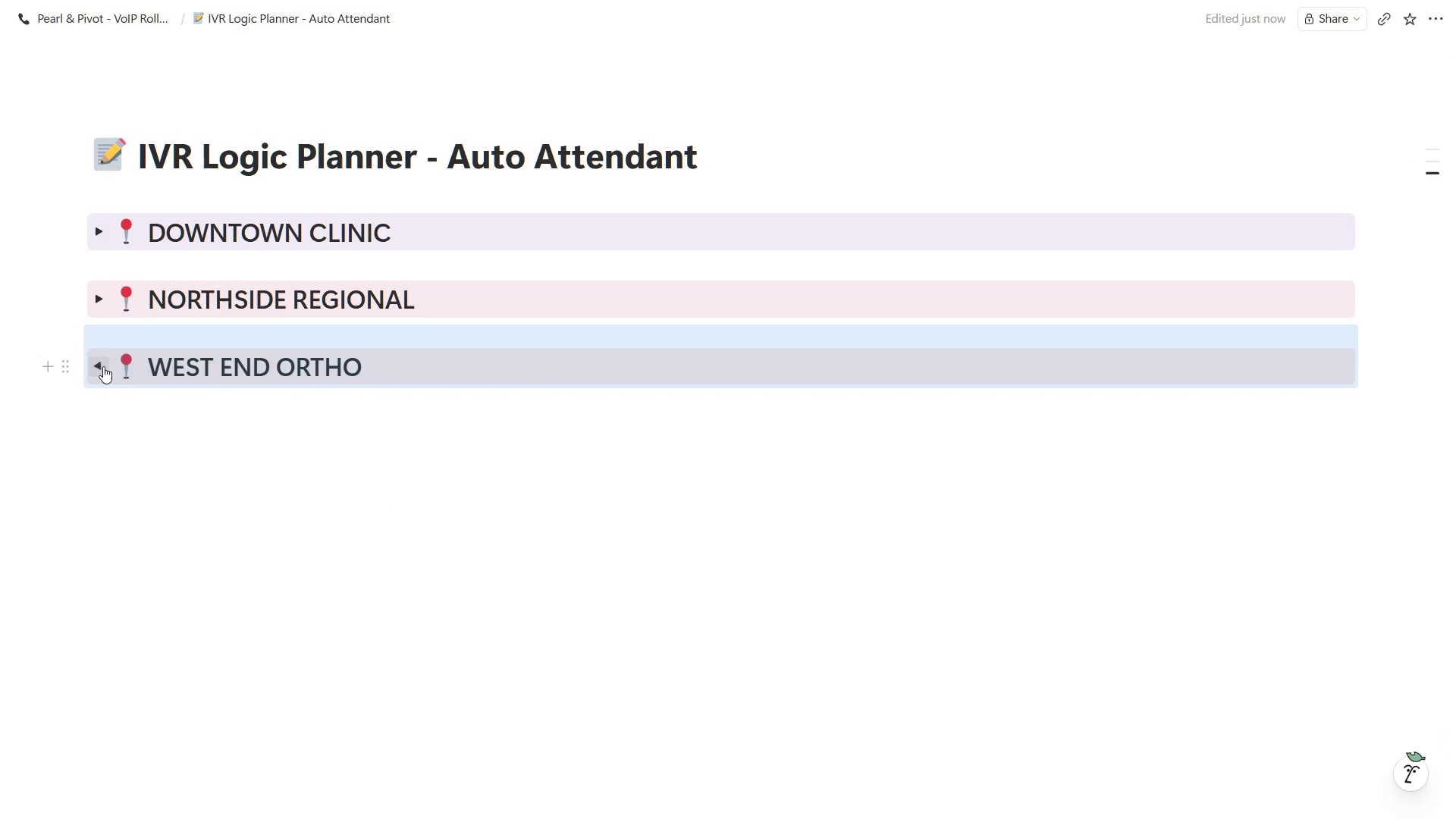 
double_click([235, 529])
 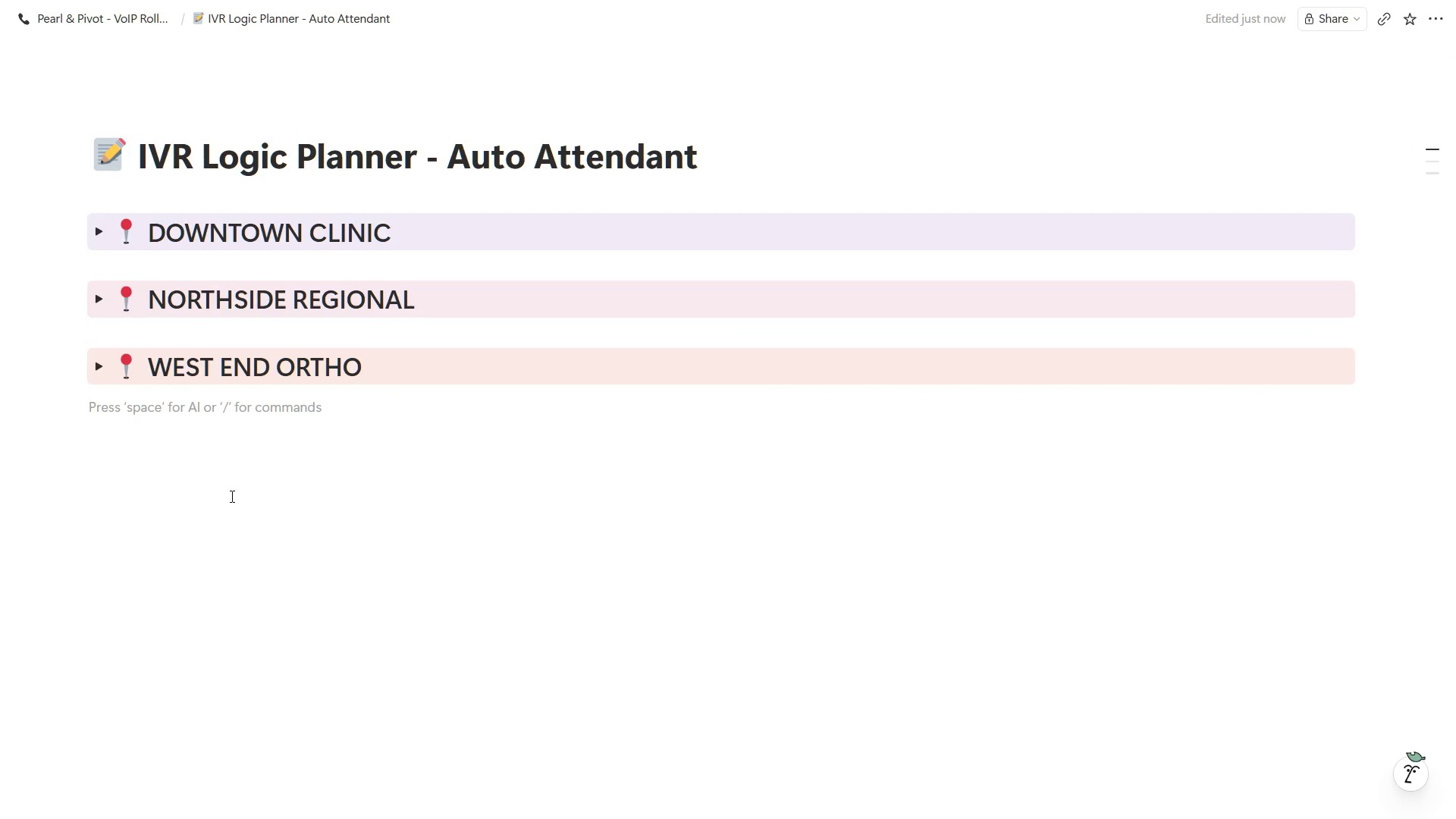 
wait(5.08)
 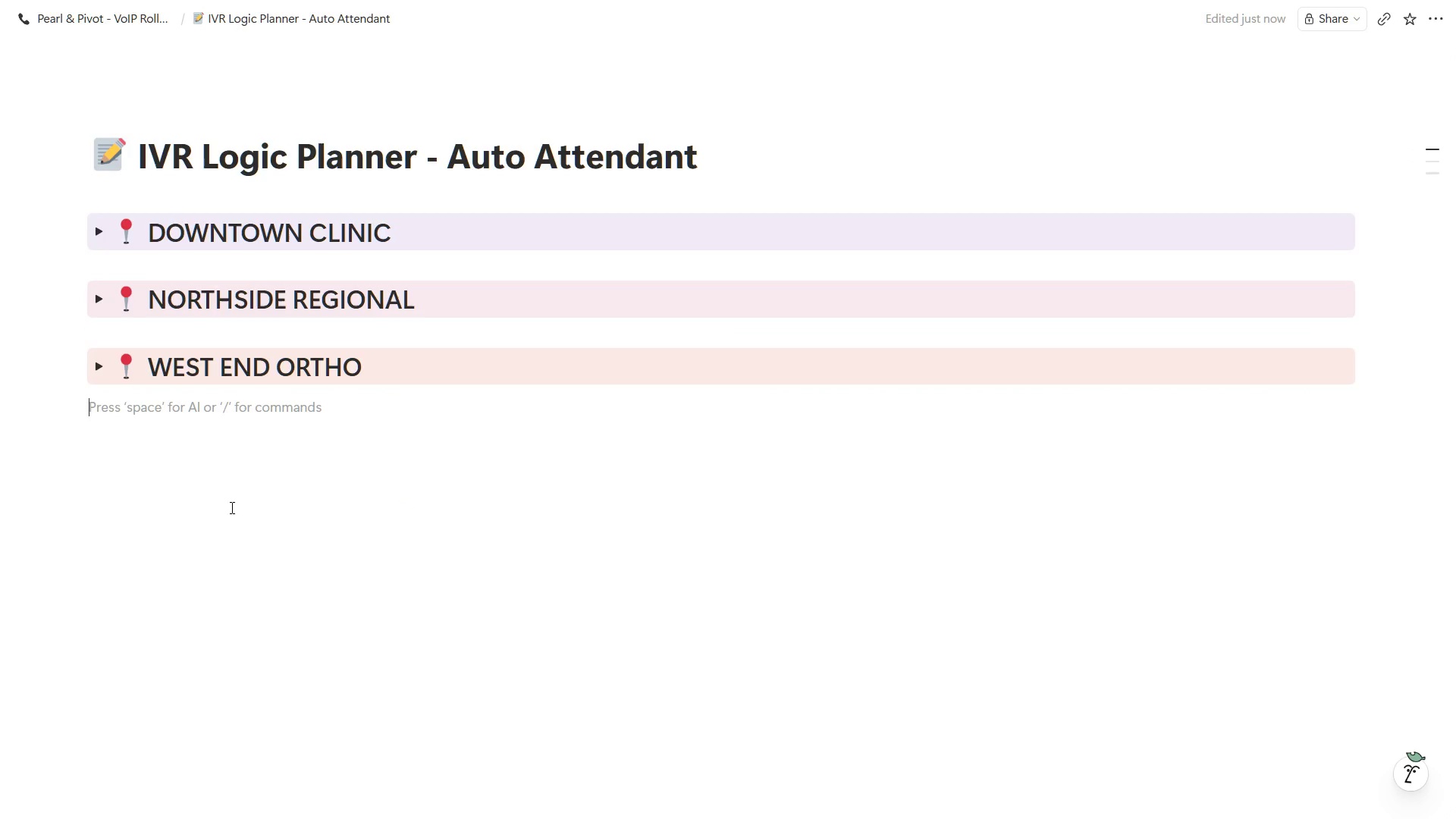 
left_click([151, 485])
 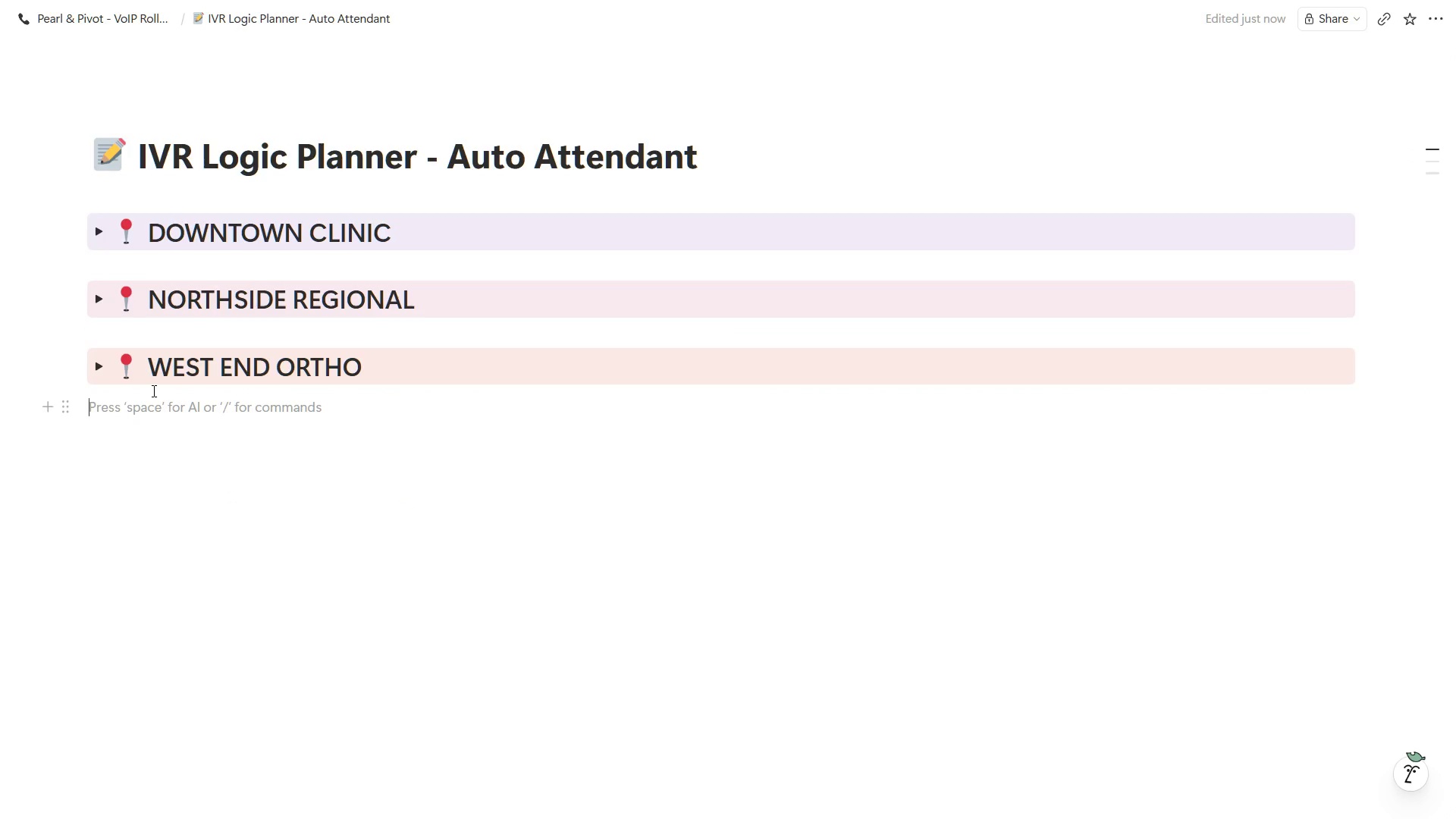 
type(/call)
 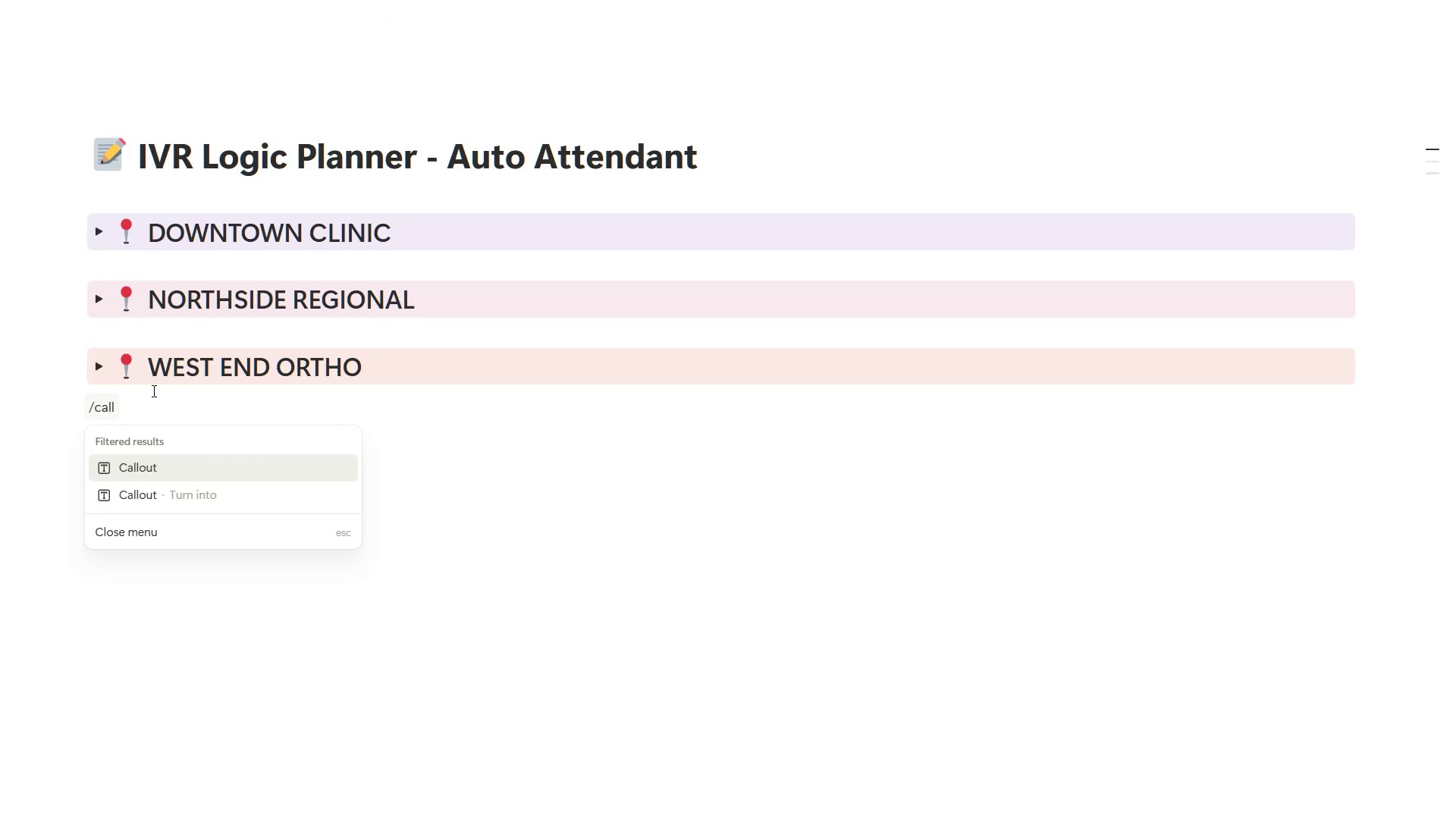 
key(ArrowDown)
 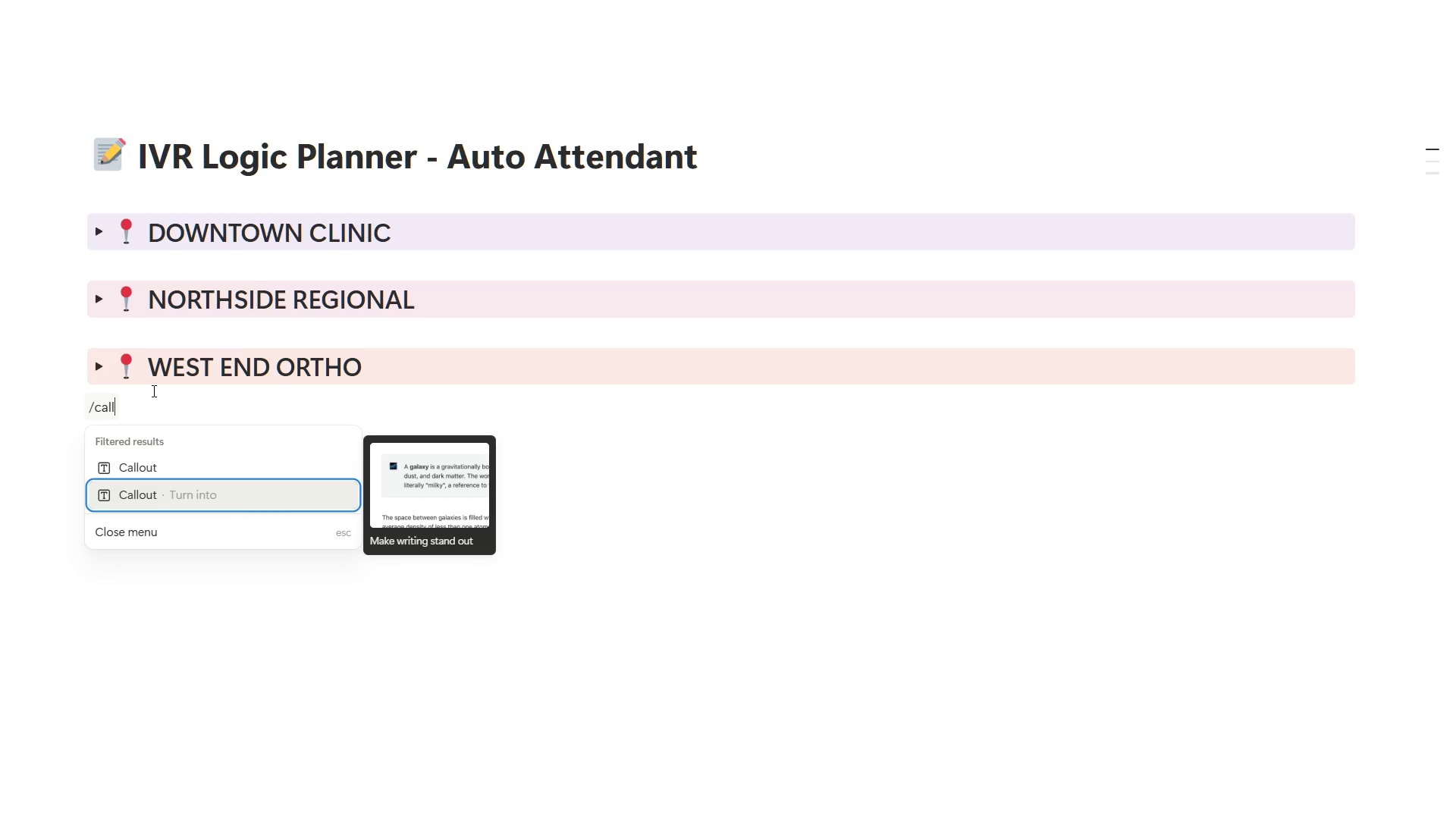 
key(Enter)
 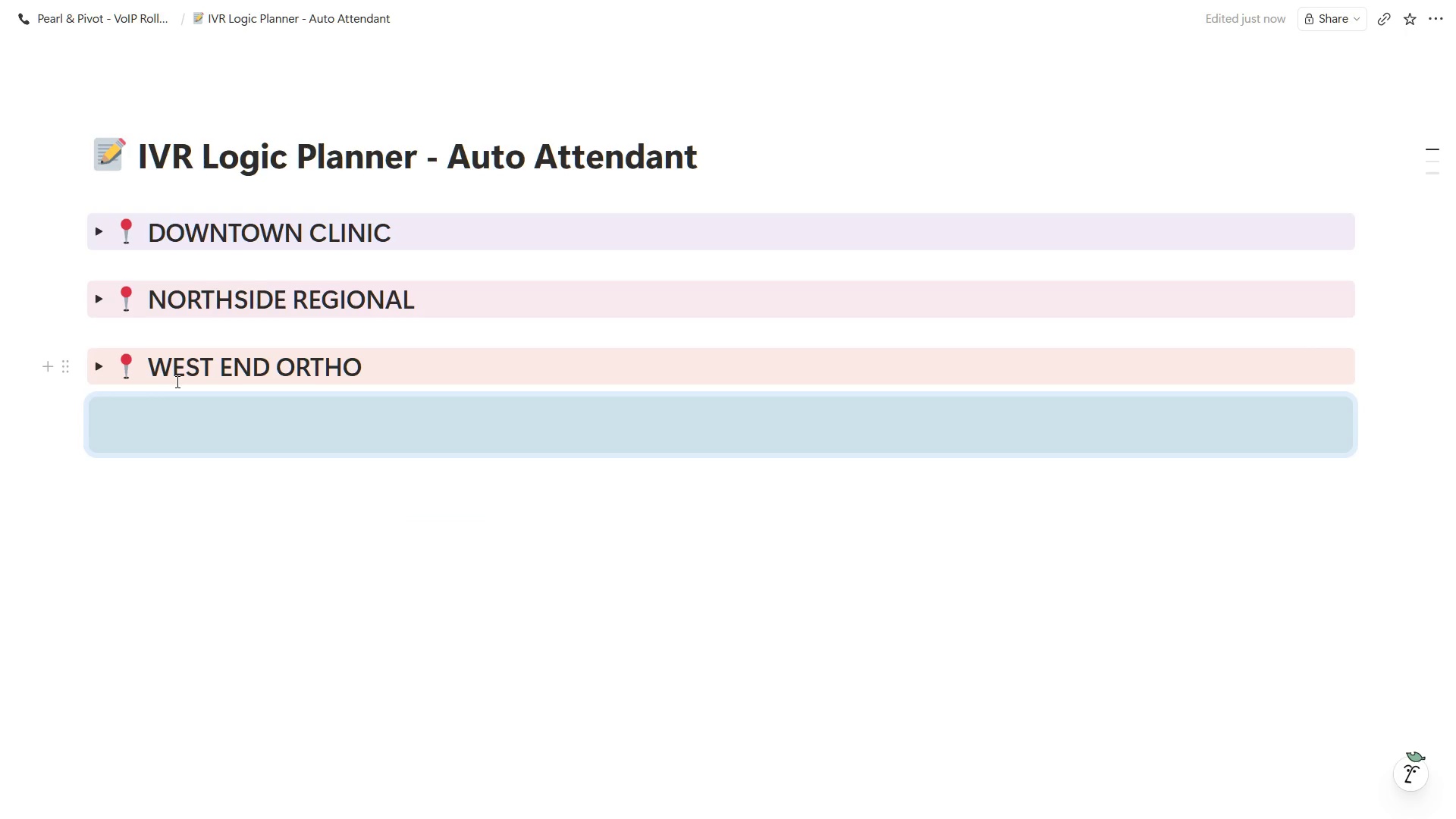 
wait(7.05)
 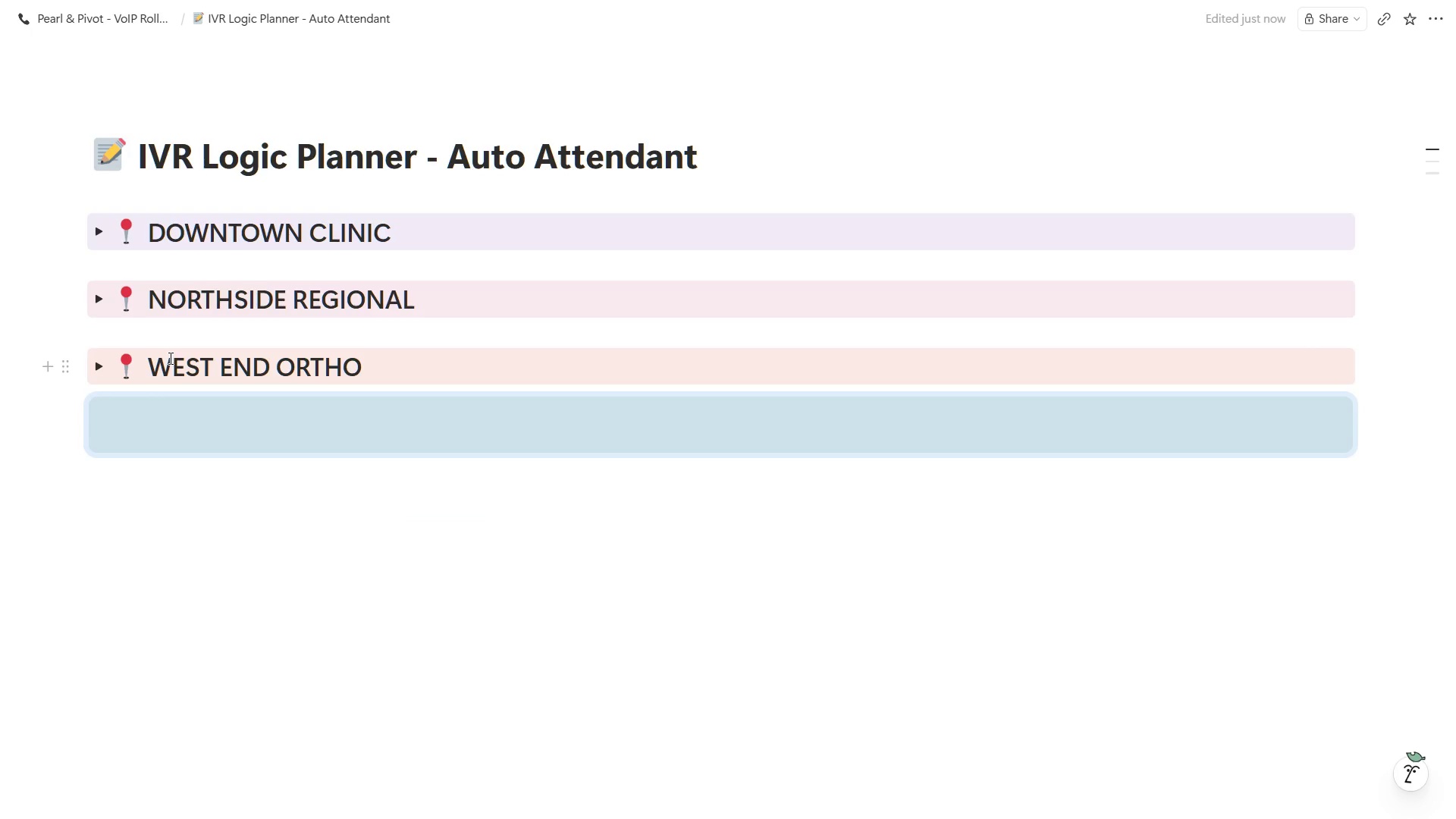 
left_click([157, 428])
 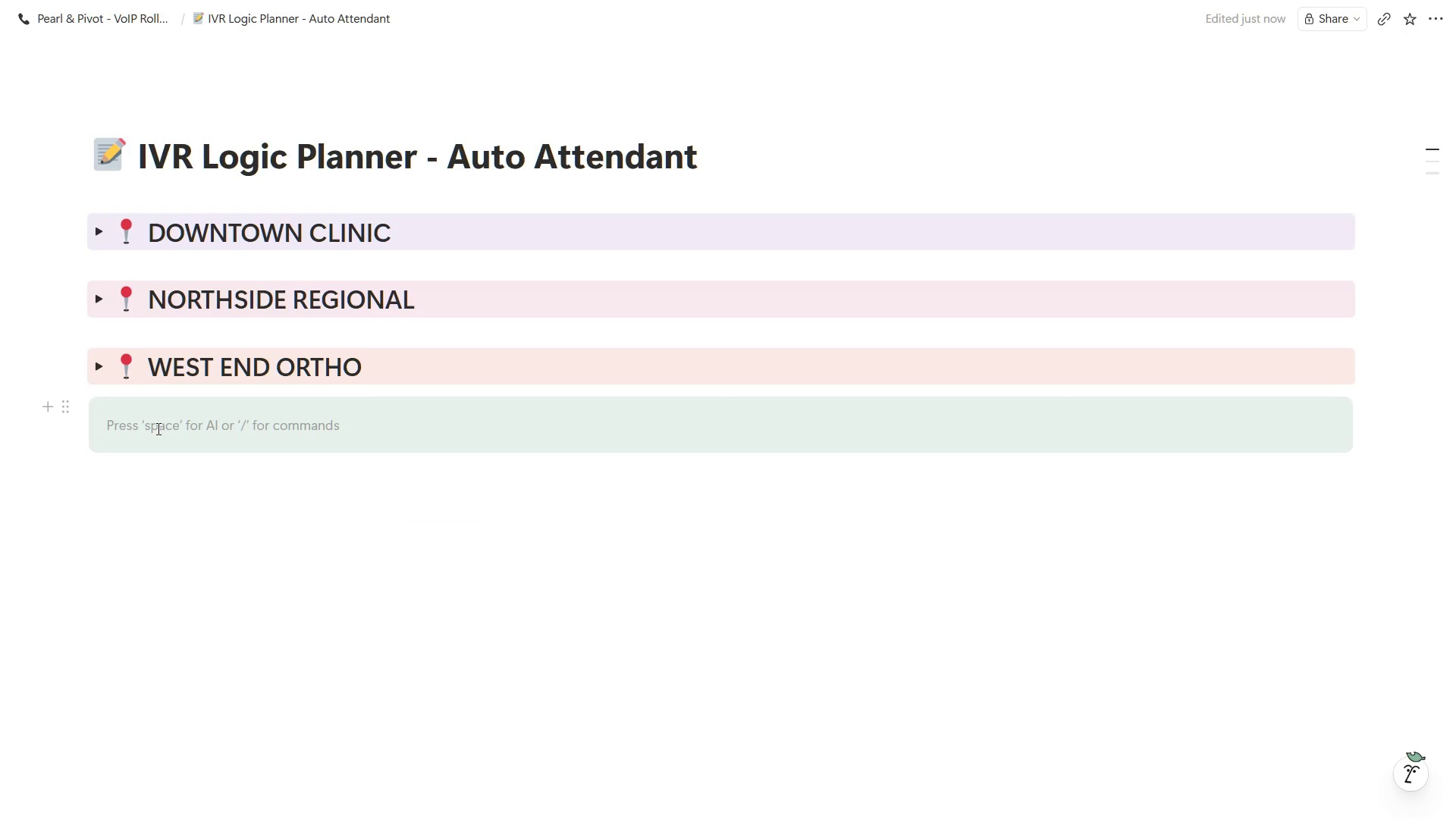 
key(Control+I)
 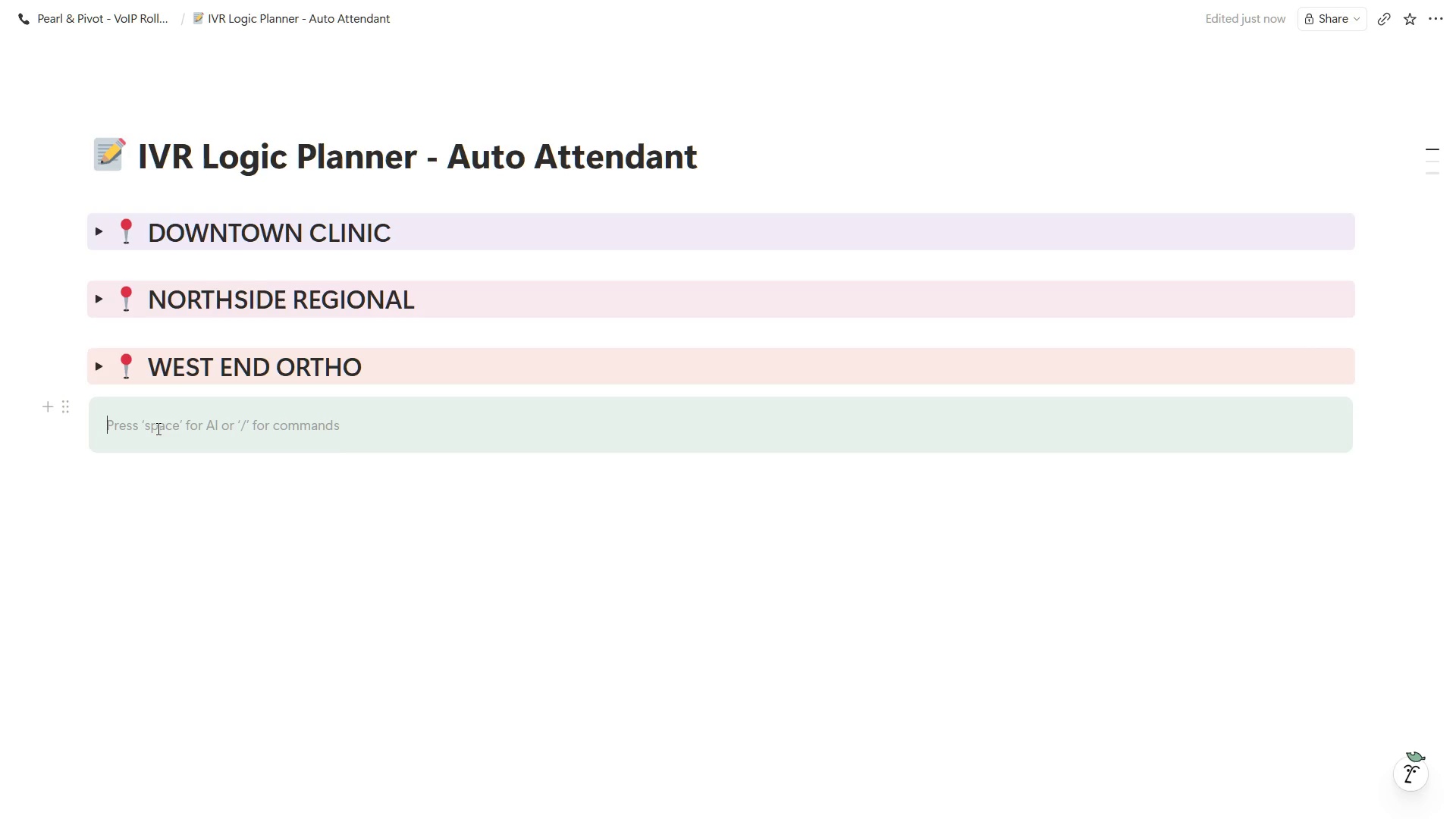 
type(This IR)
key(Backspace)
type(VR logoc)
key(Backspace)
key(Backspace)
type(ic will be programmed into the VoIP system by the provider. Shat)
key(Backspace)
type(re this page with your o)
key(Backspace)
type(ip)
key(Backspace)
type(mplementation engineer.)
 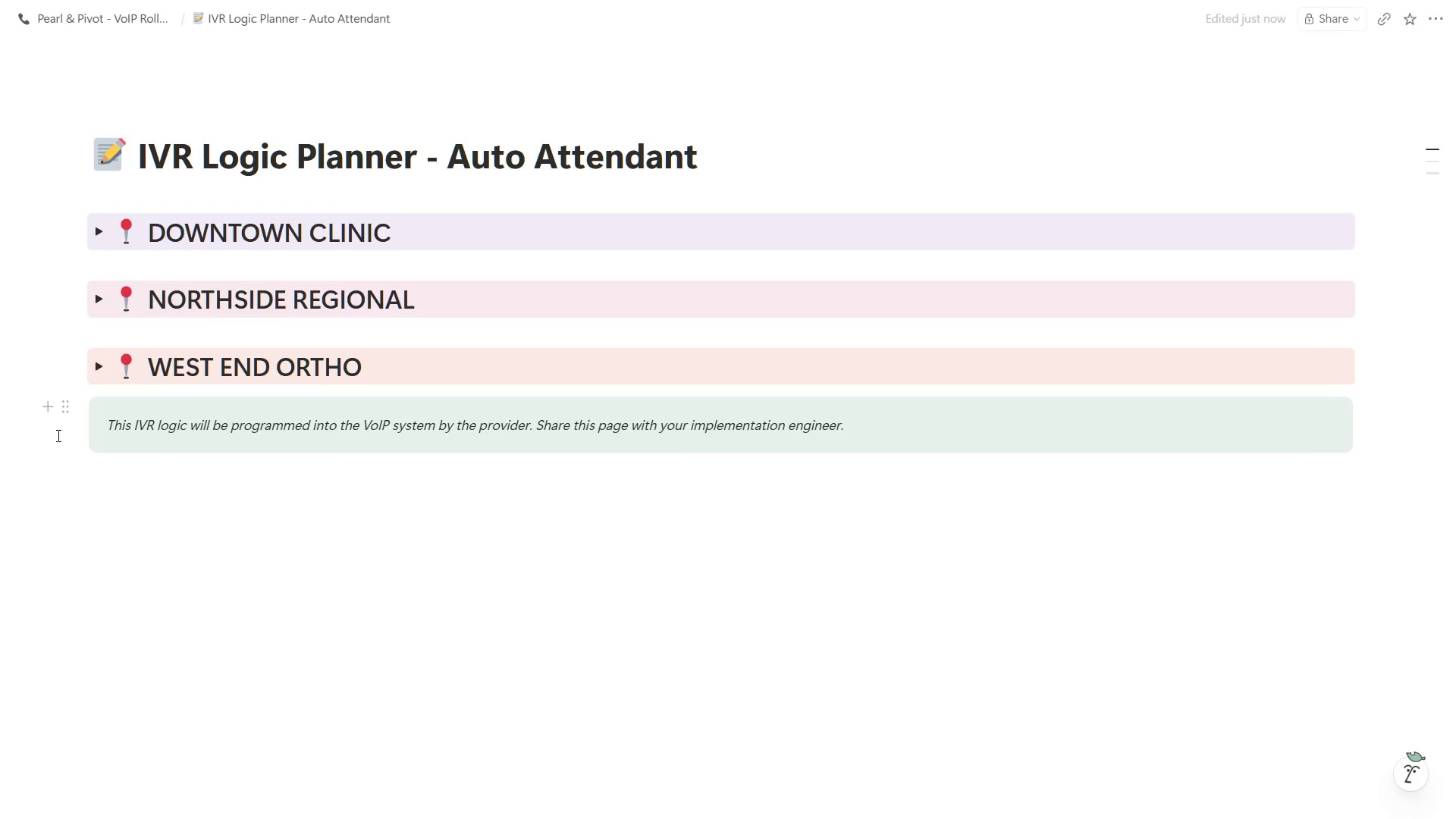 
left_click([66, 420])
 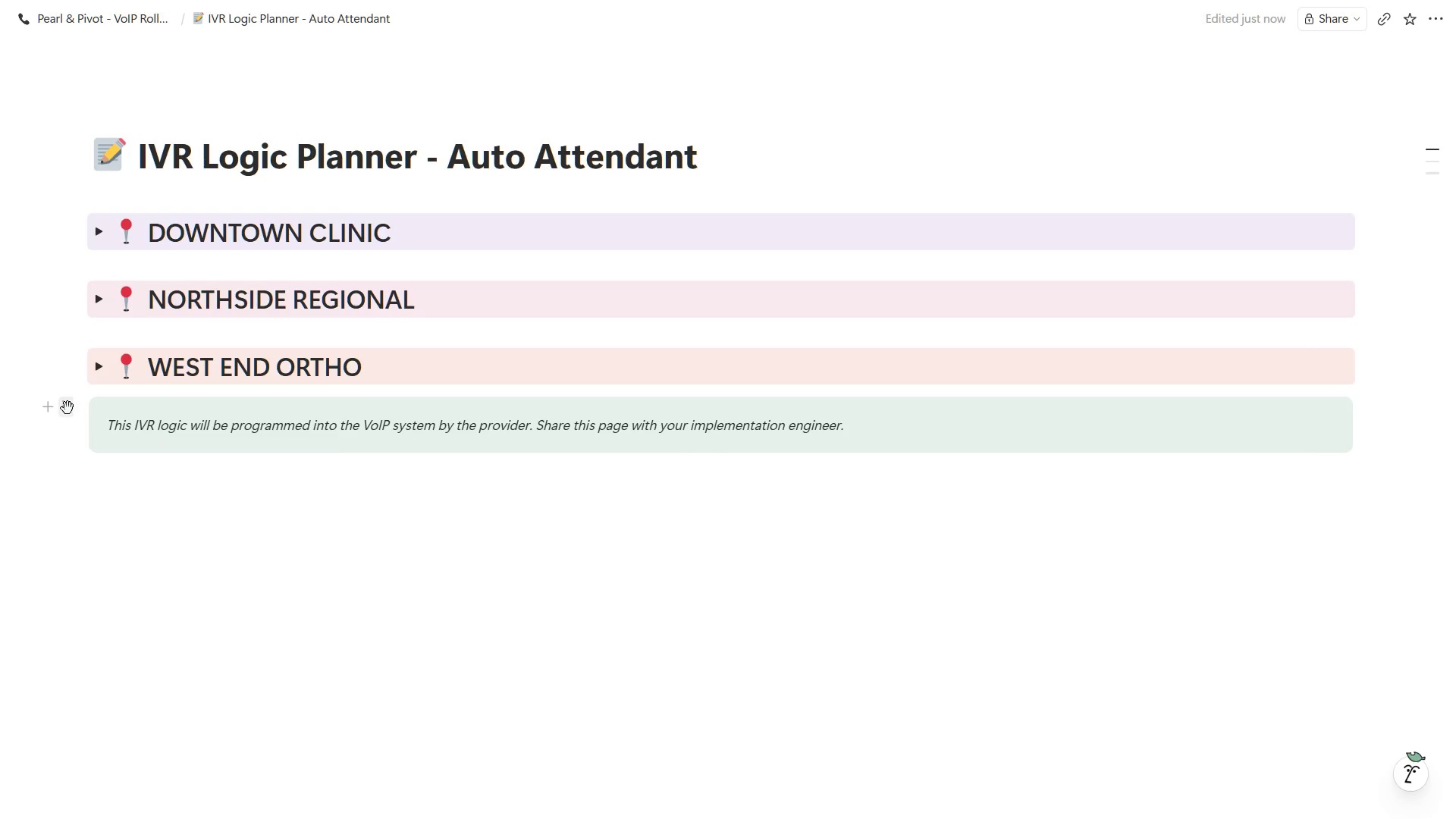 
left_click([66, 408])
 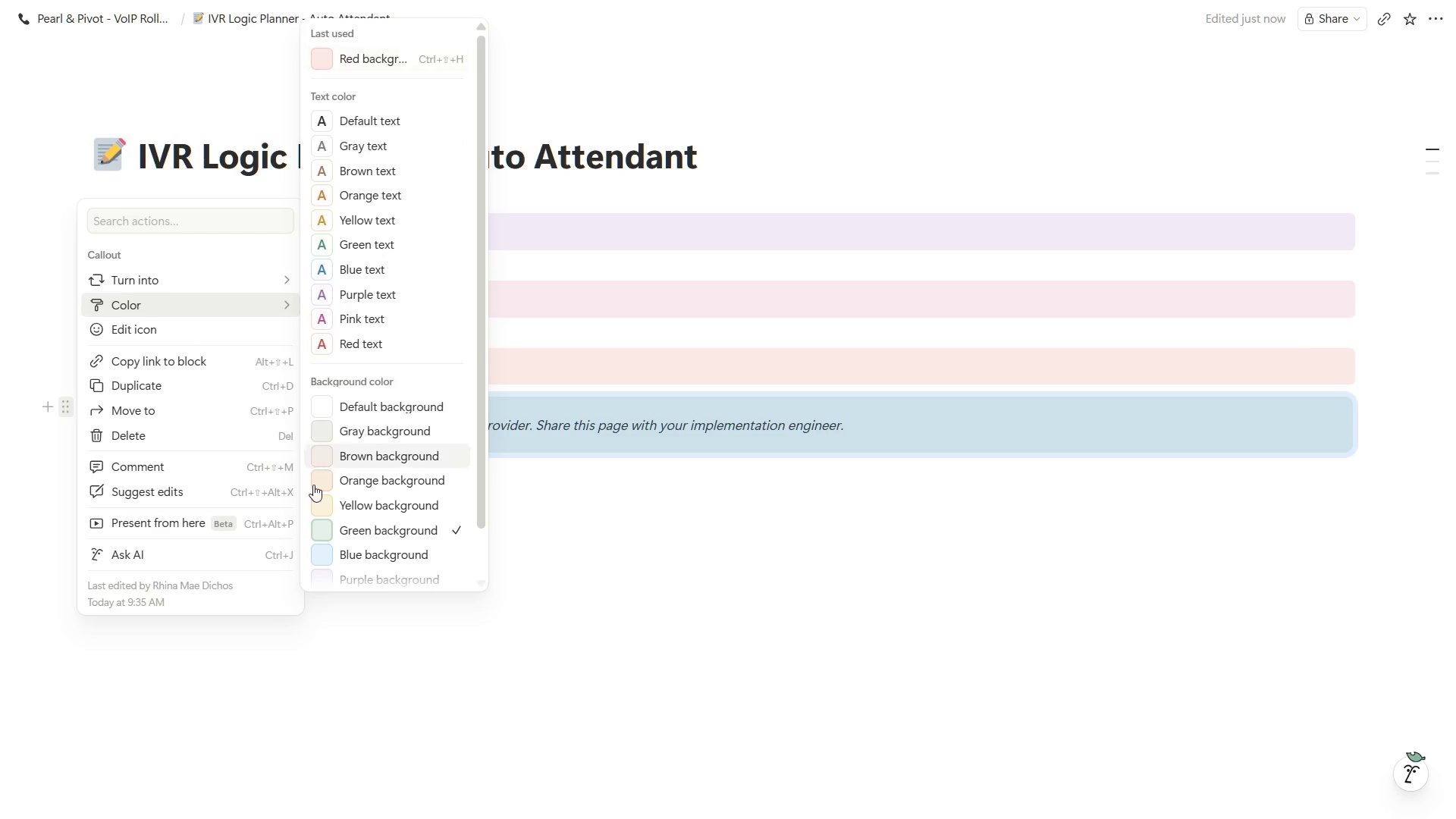 
double_click([485, 601])
 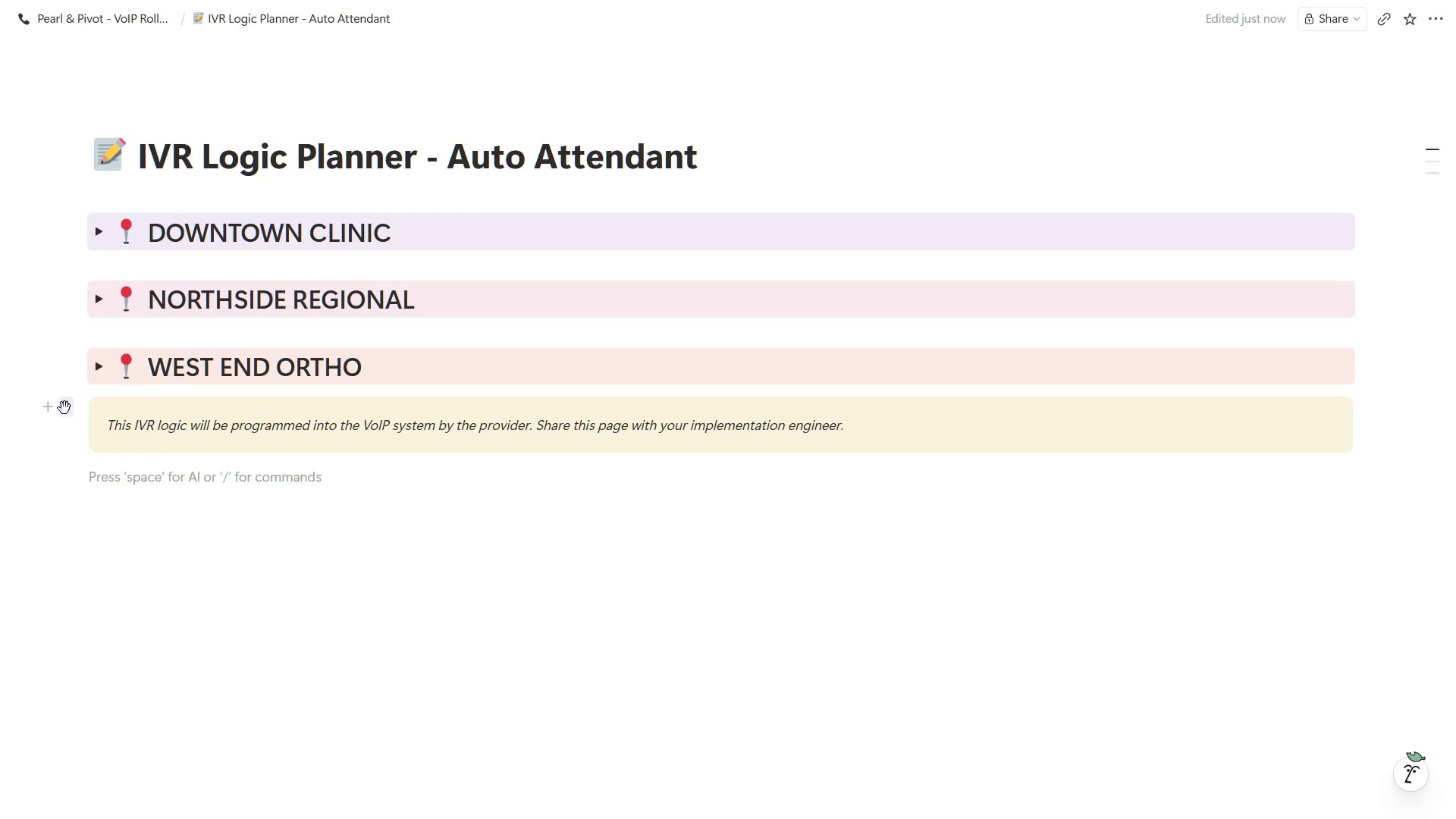 
left_click_drag(start_coordinate=[64, 408], to_coordinate=[79, 187])
 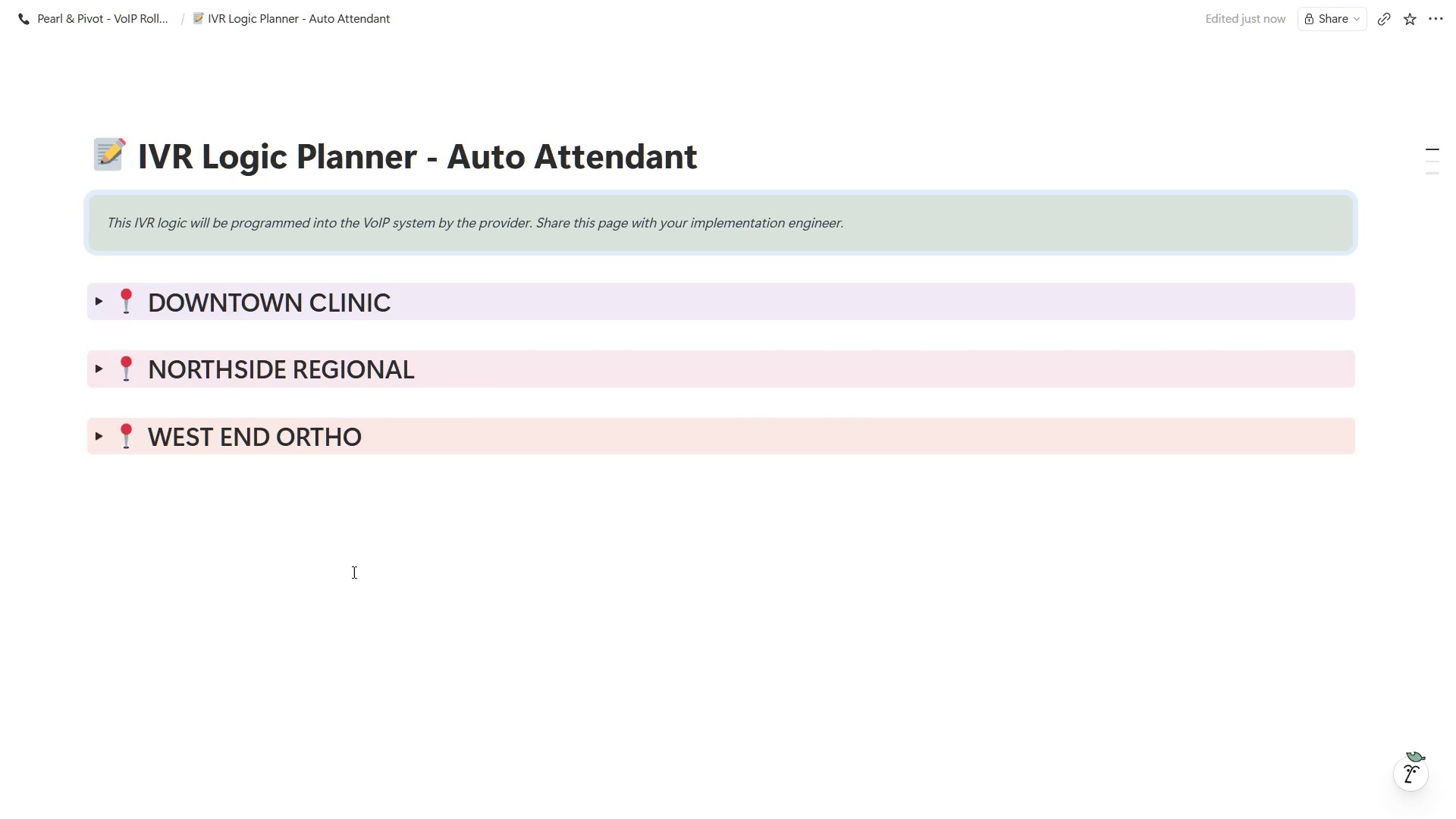 
left_click([372, 638])
 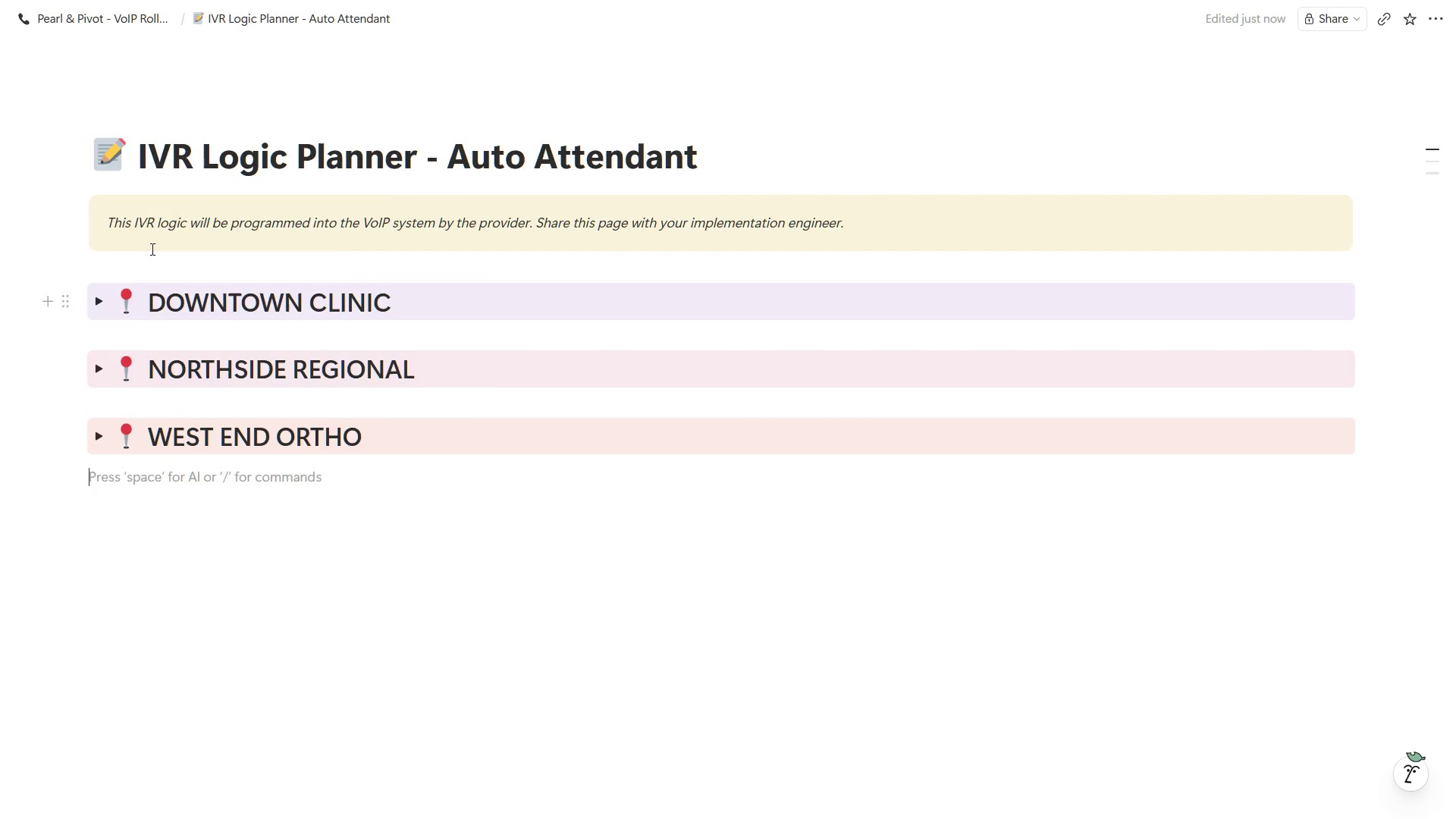 
left_click([163, 221])
 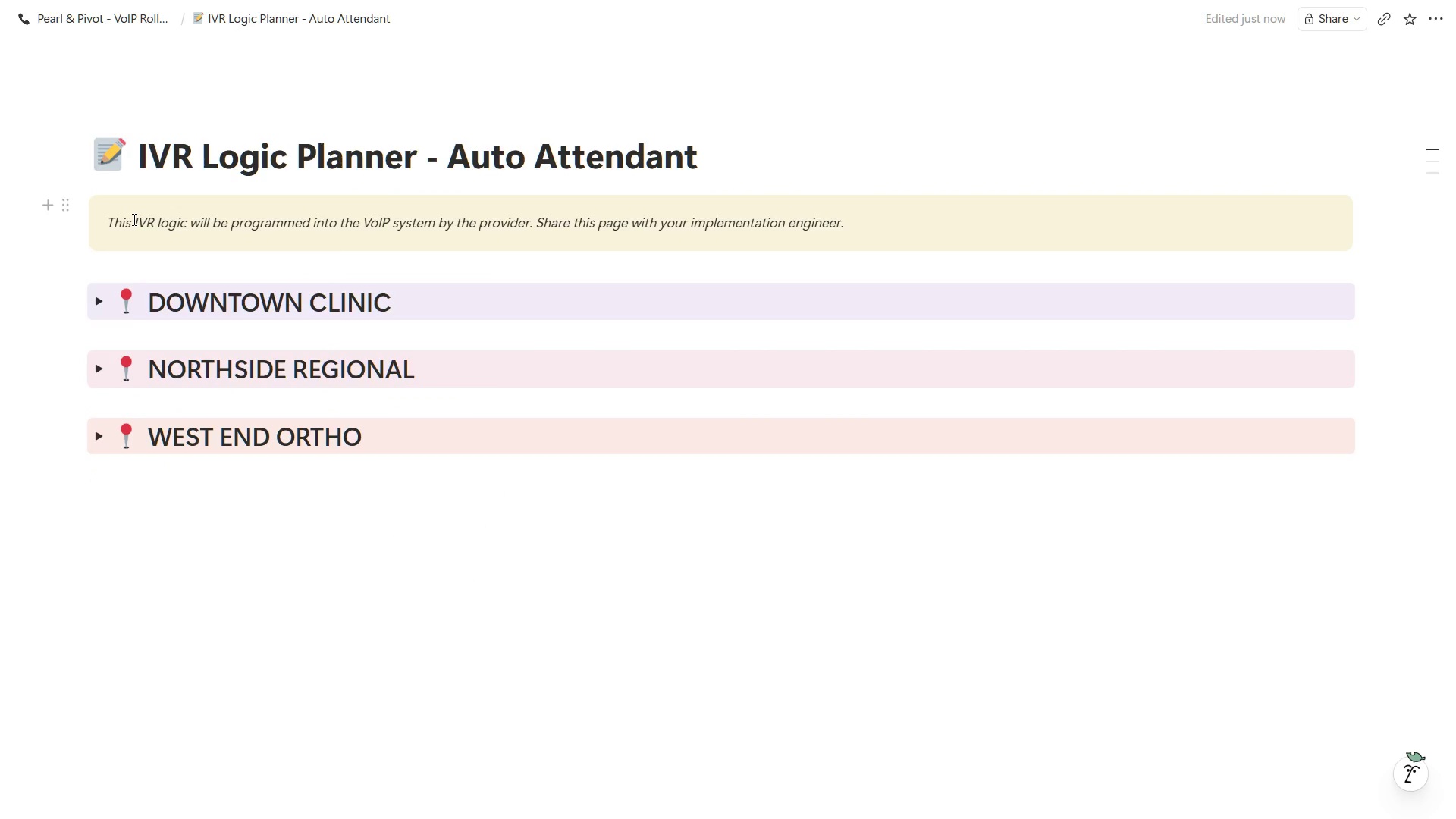 
left_click_drag(start_coordinate=[133, 219], to_coordinate=[184, 225])
 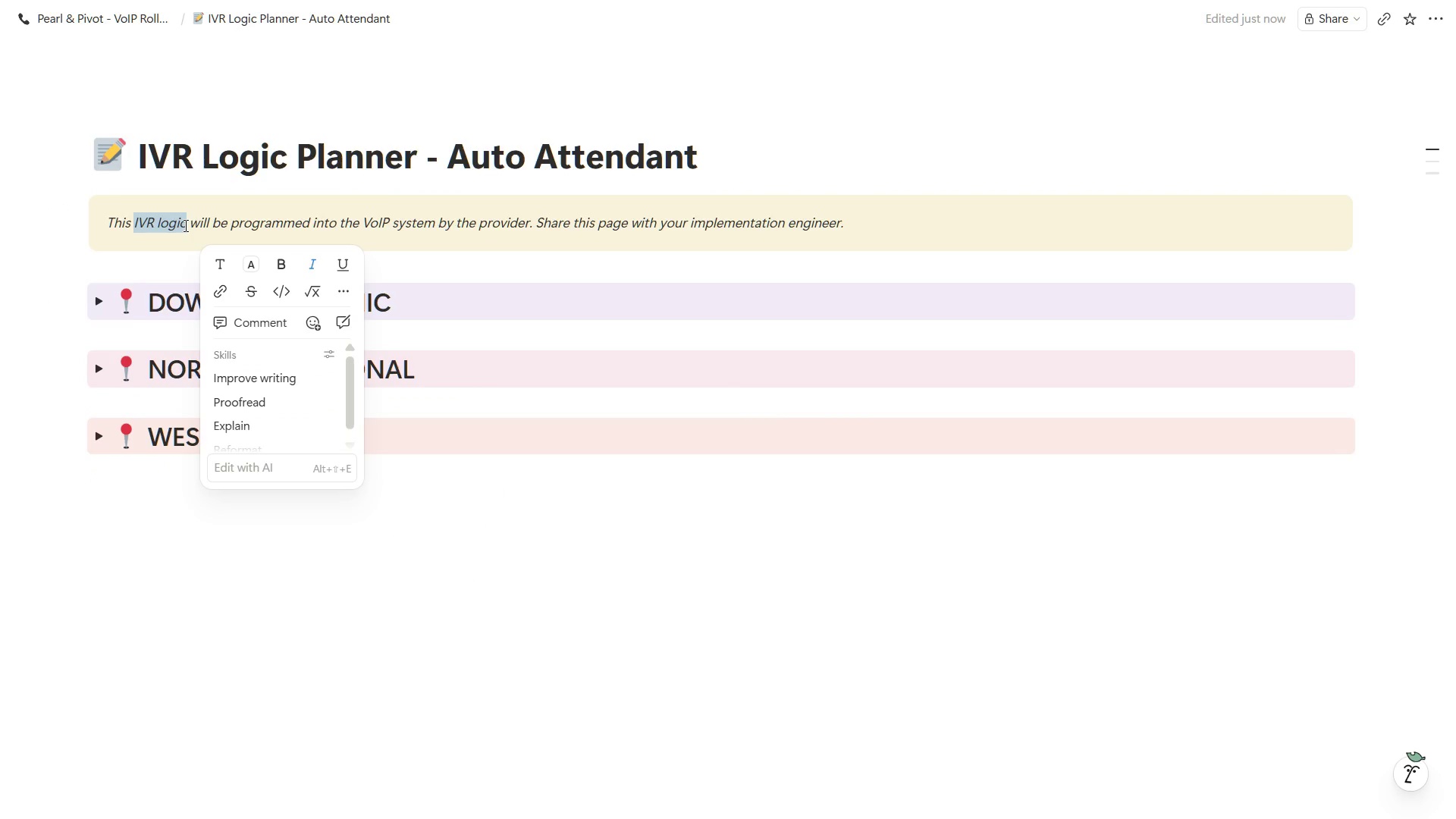 
hold_key(key=ControlLeft, duration=0.33)
 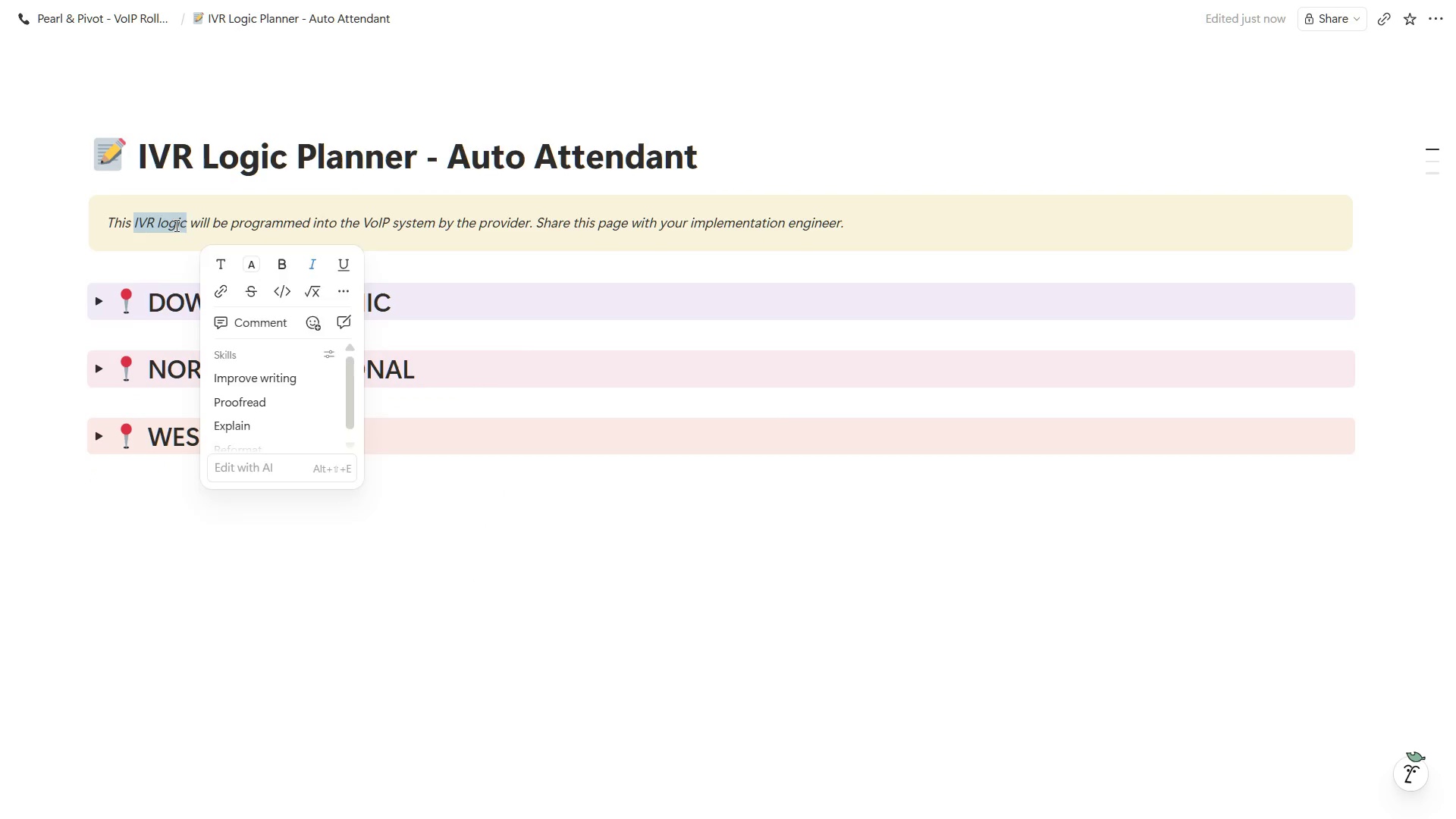 
left_click([175, 225])
 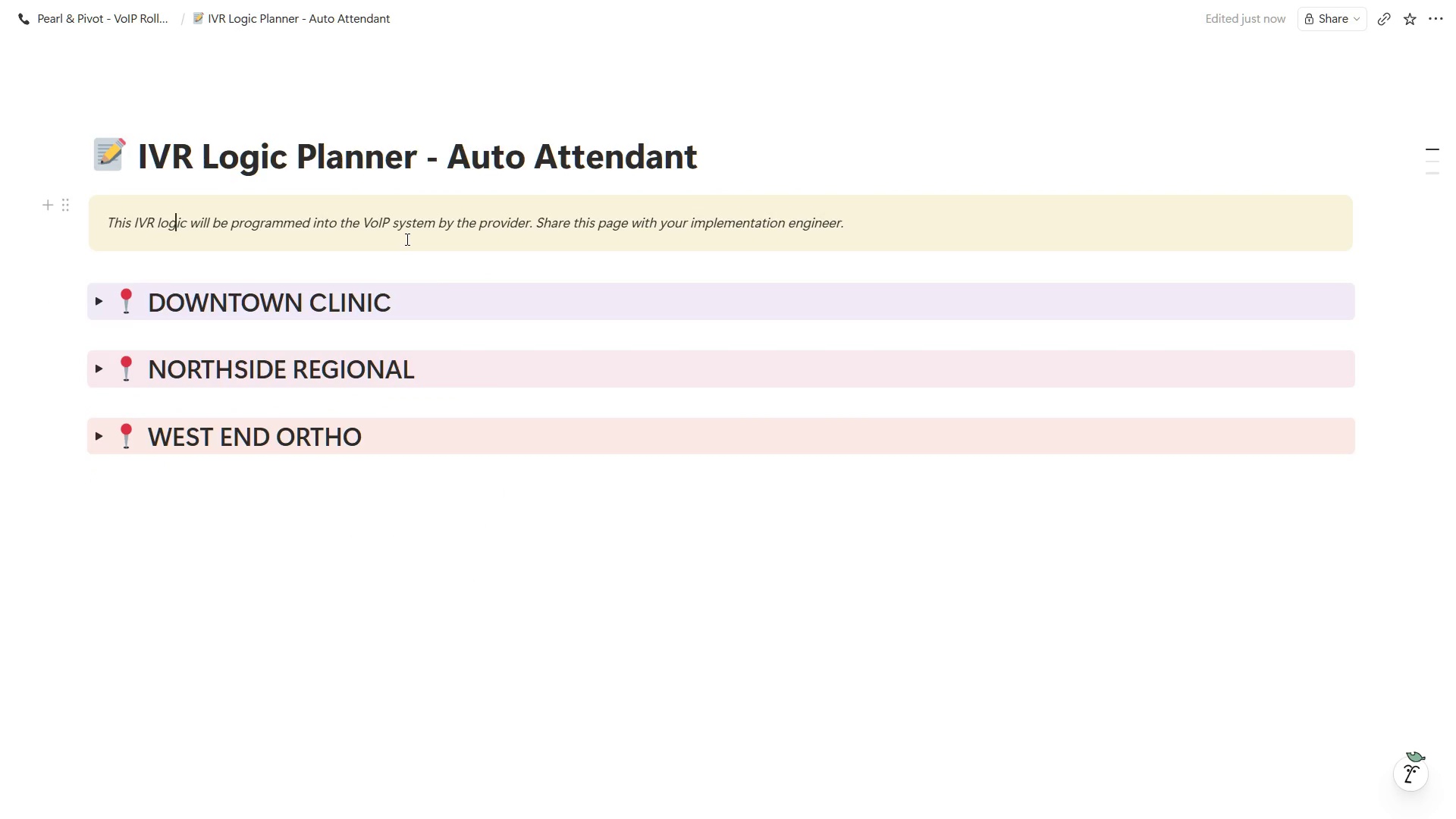 
left_click([405, 240])
 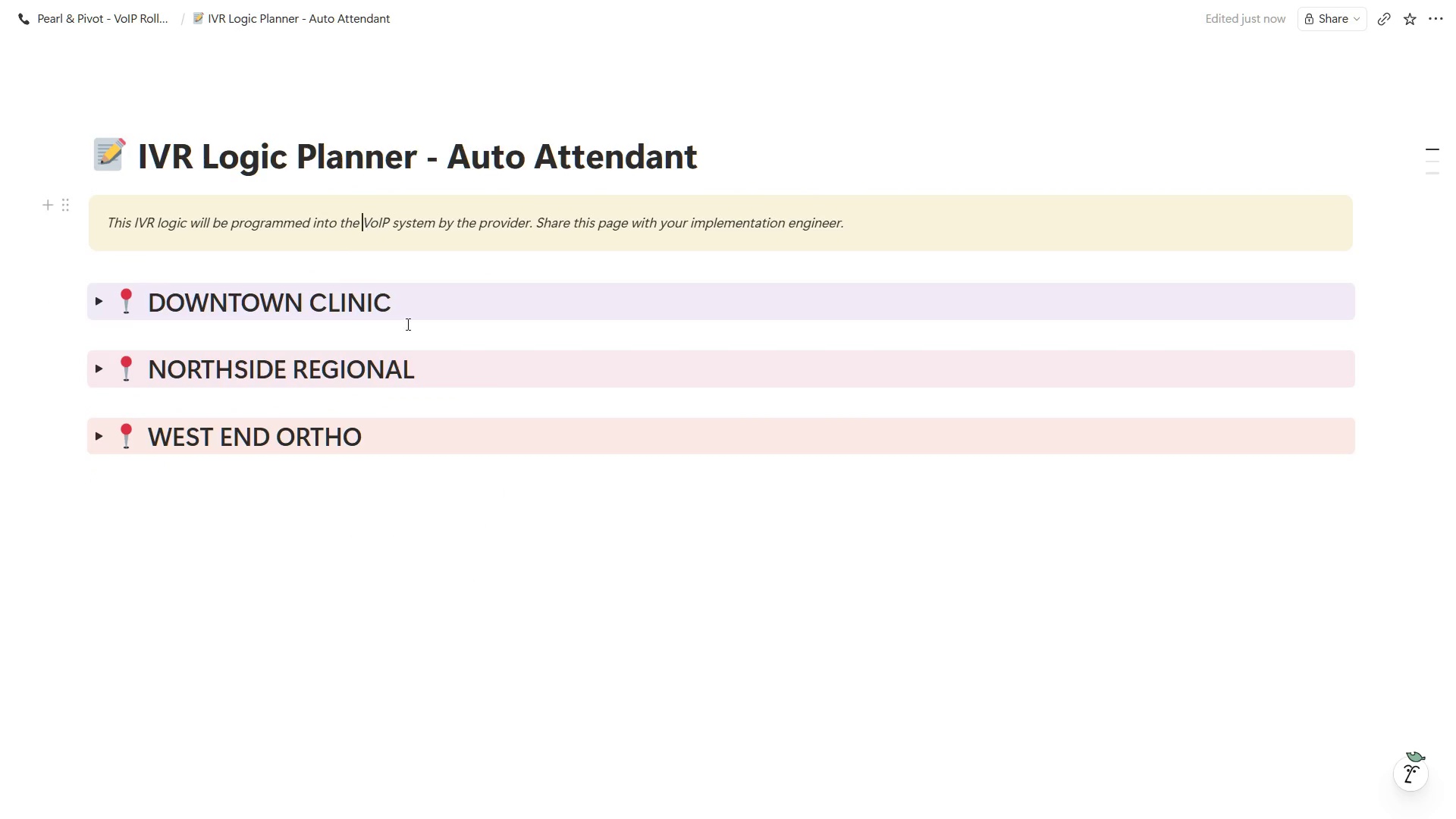 
double_click([533, 664])
 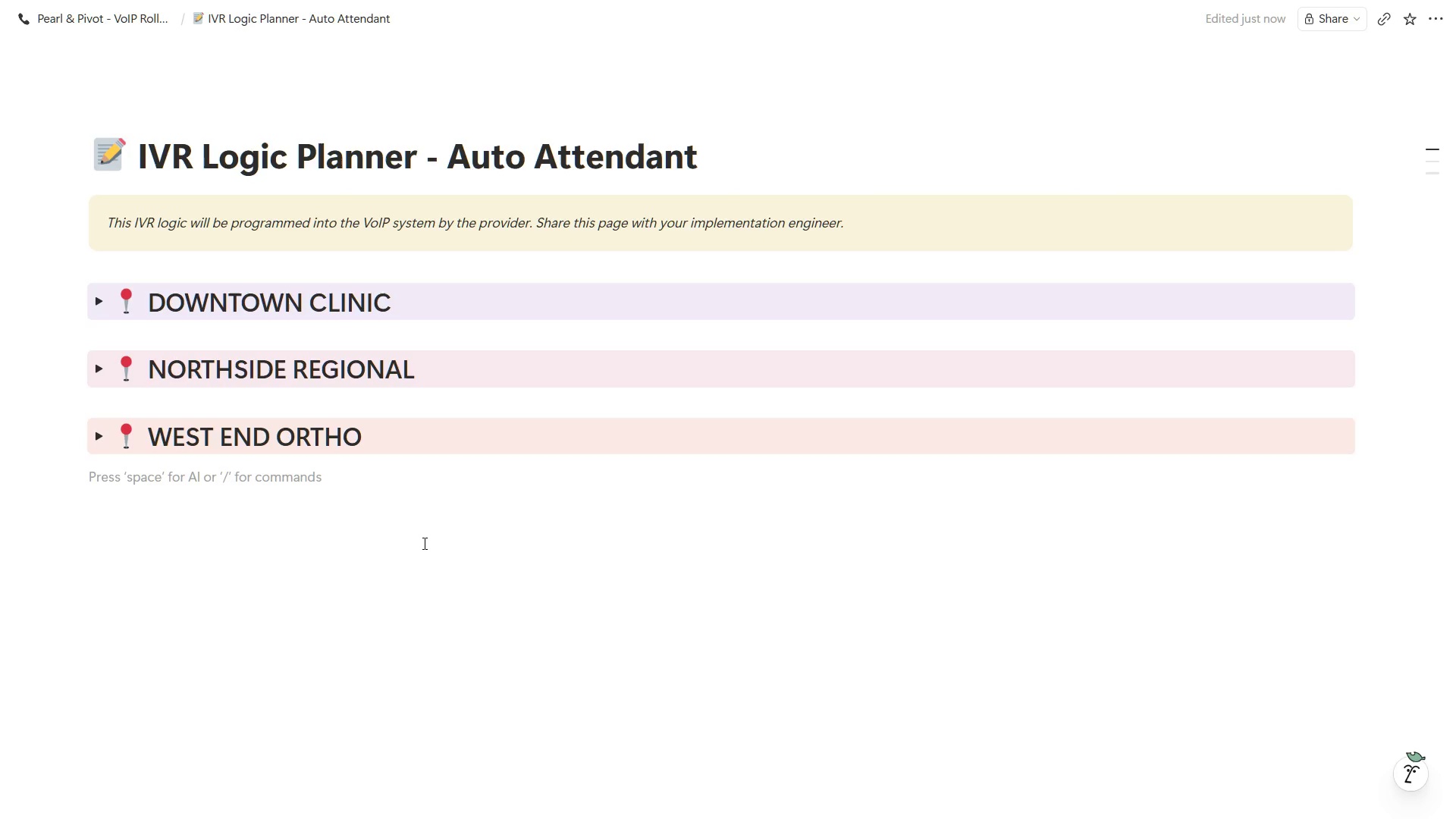 
wait(15.77)
 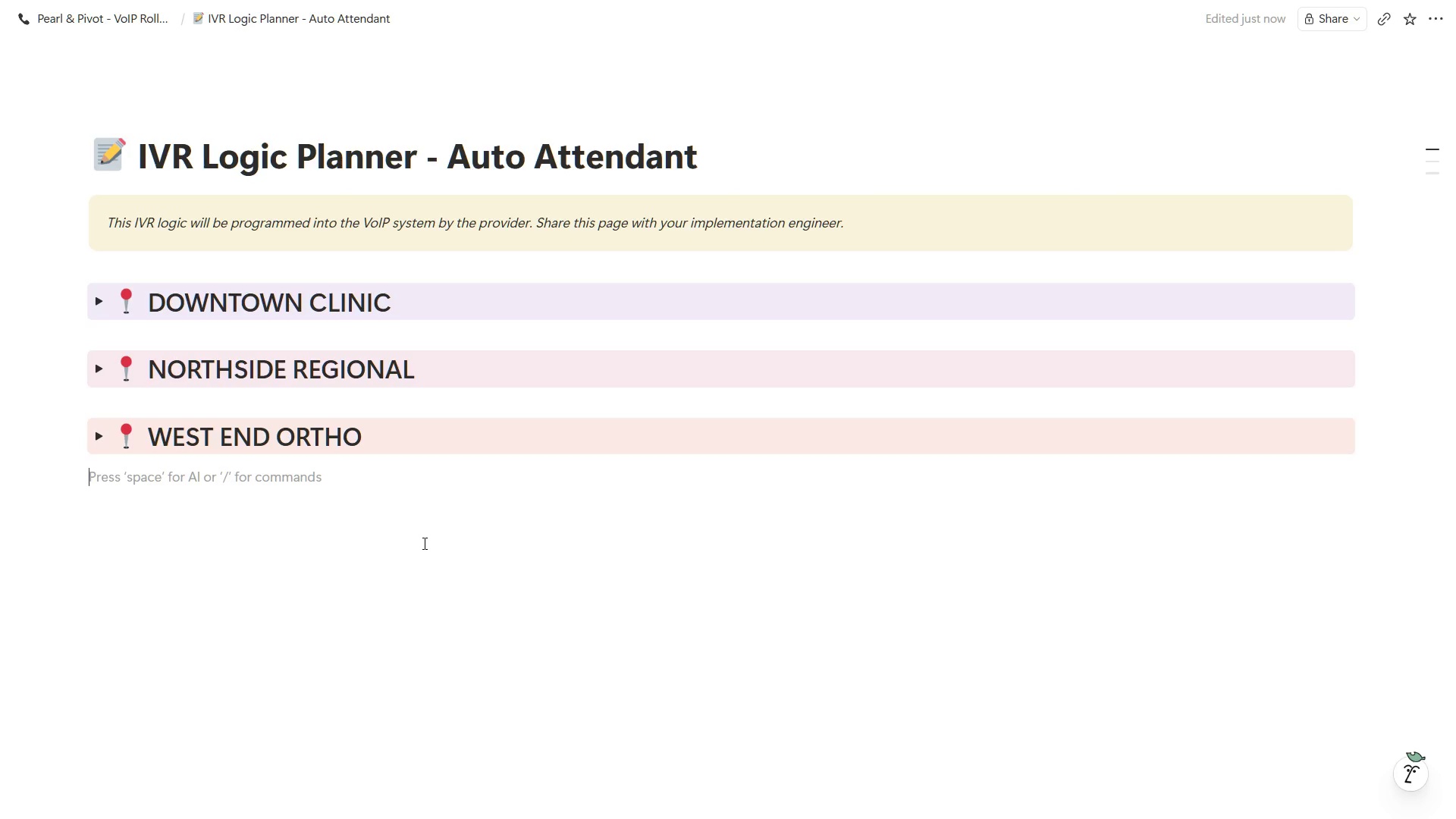 
key(Alt+Tab)